 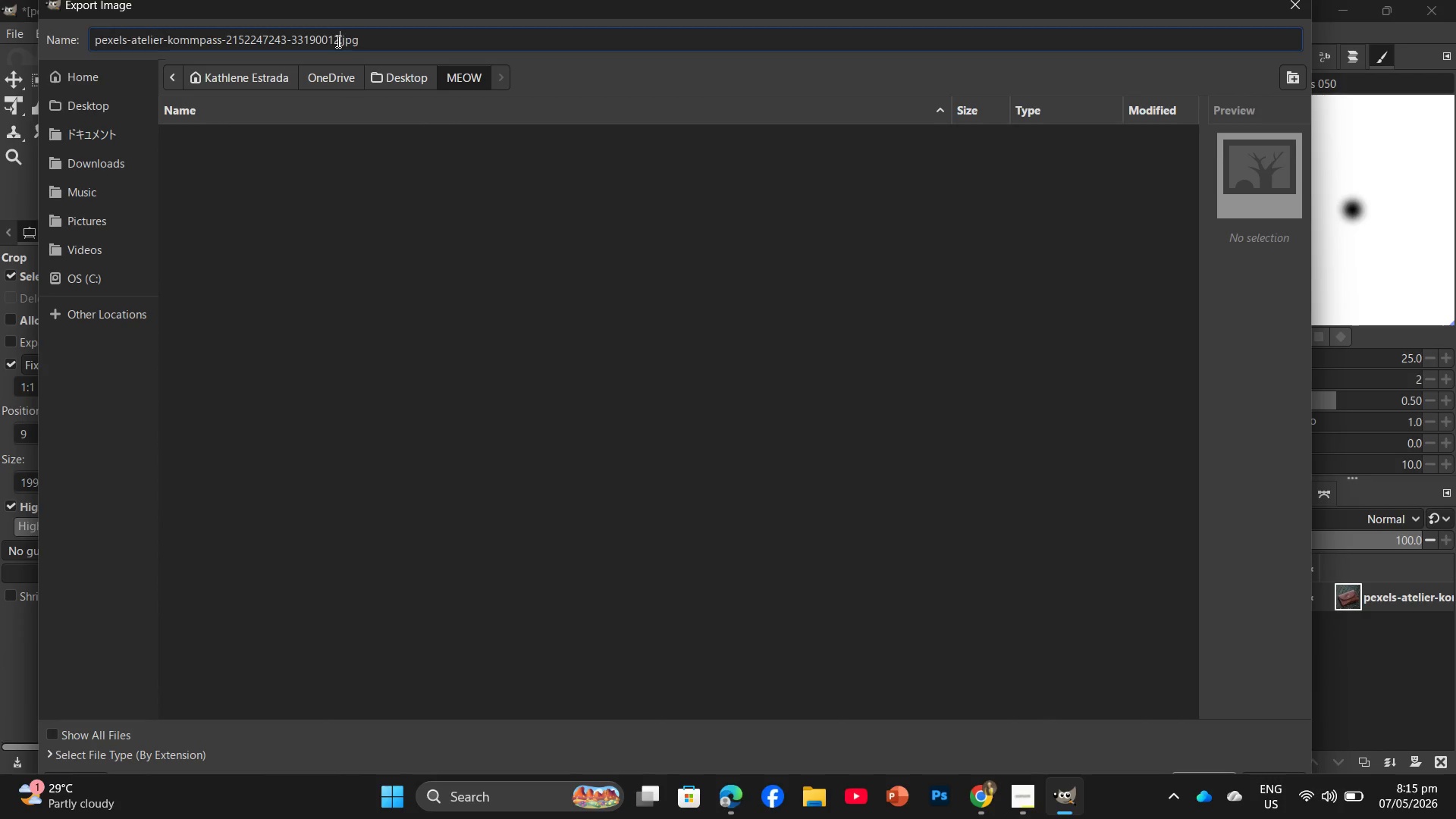 
left_click_drag(start_coordinate=[338, 40], to_coordinate=[67, 17])
 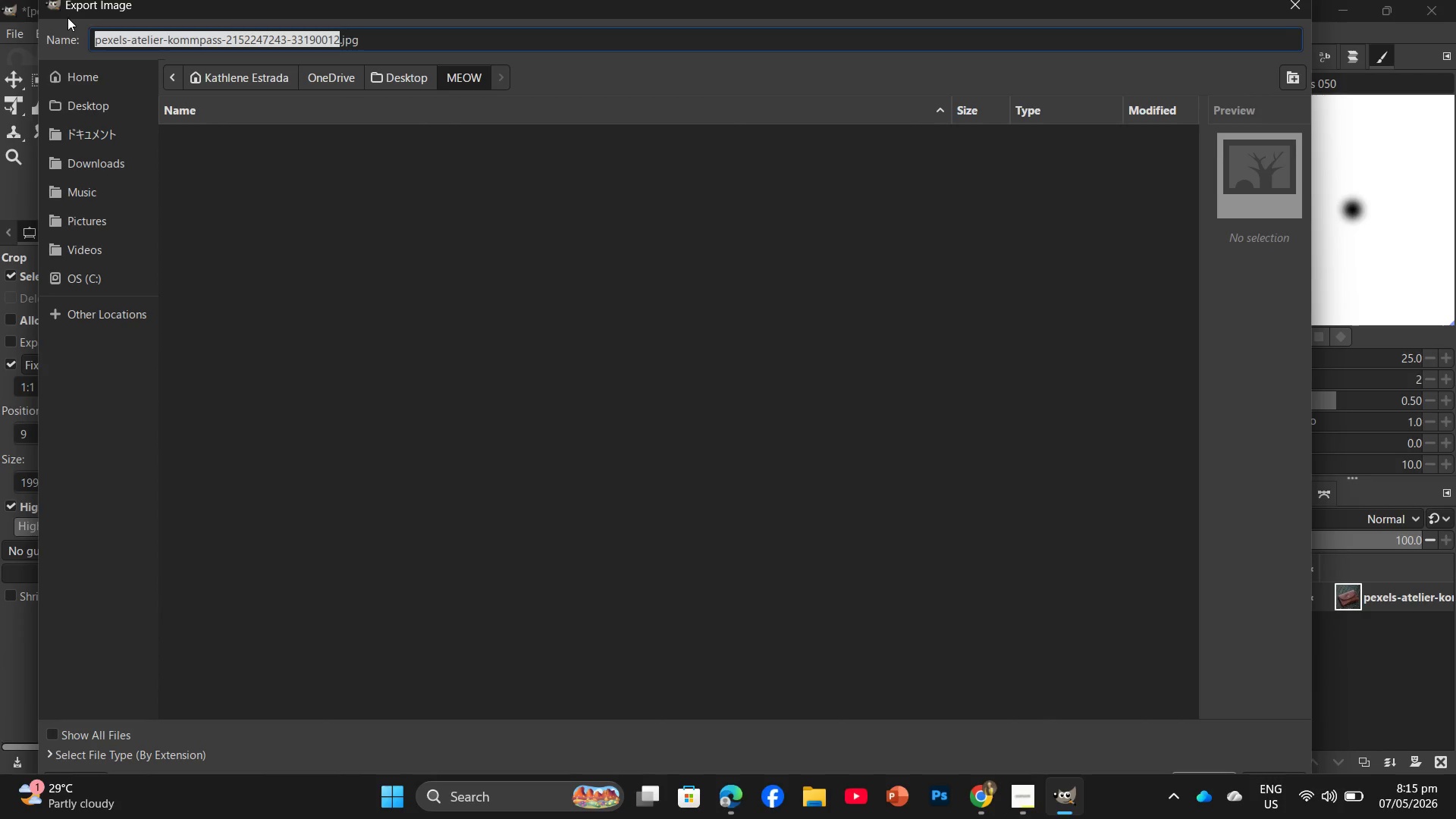 
key(Control+V)
 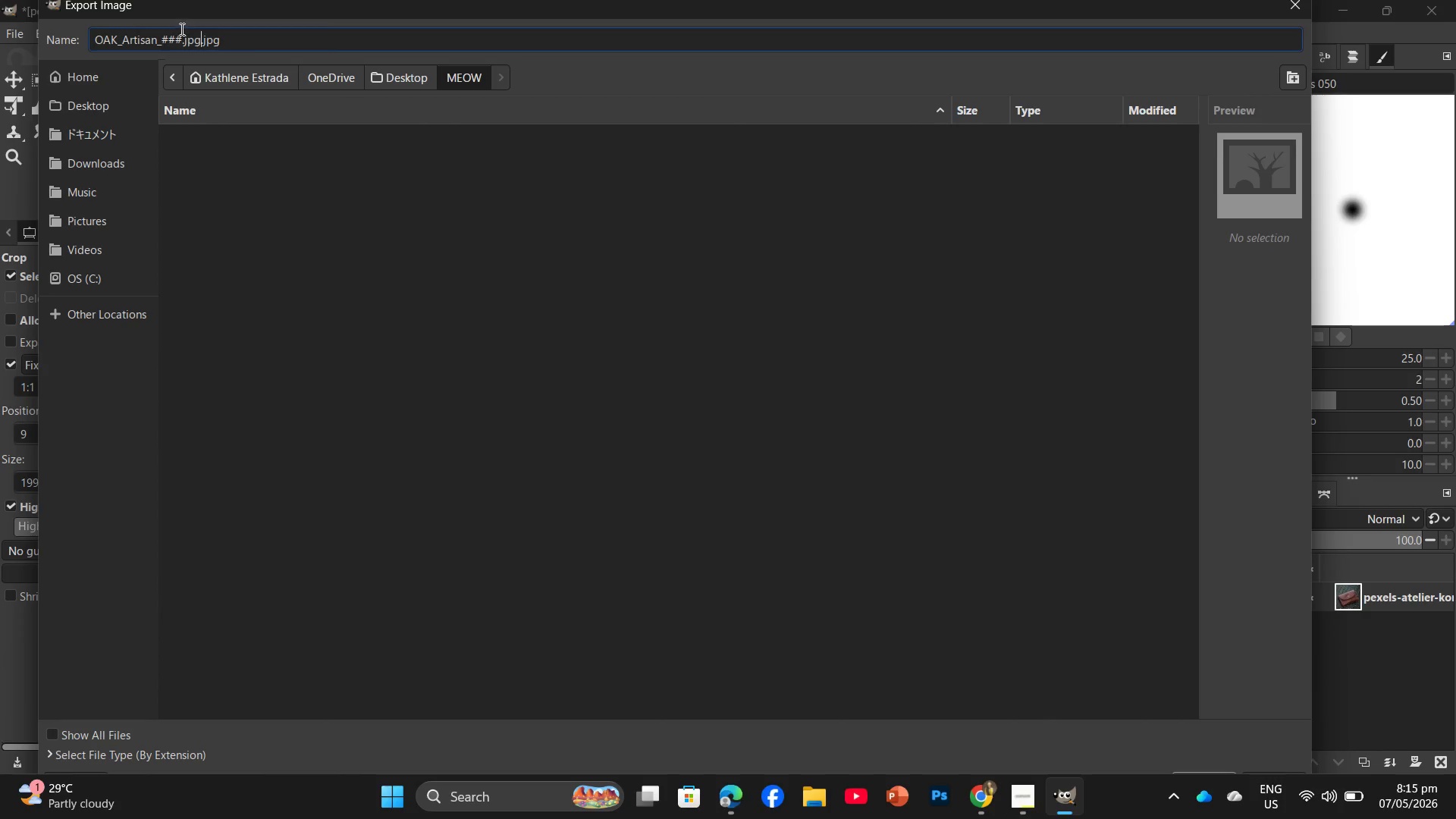 
key(Backspace)
 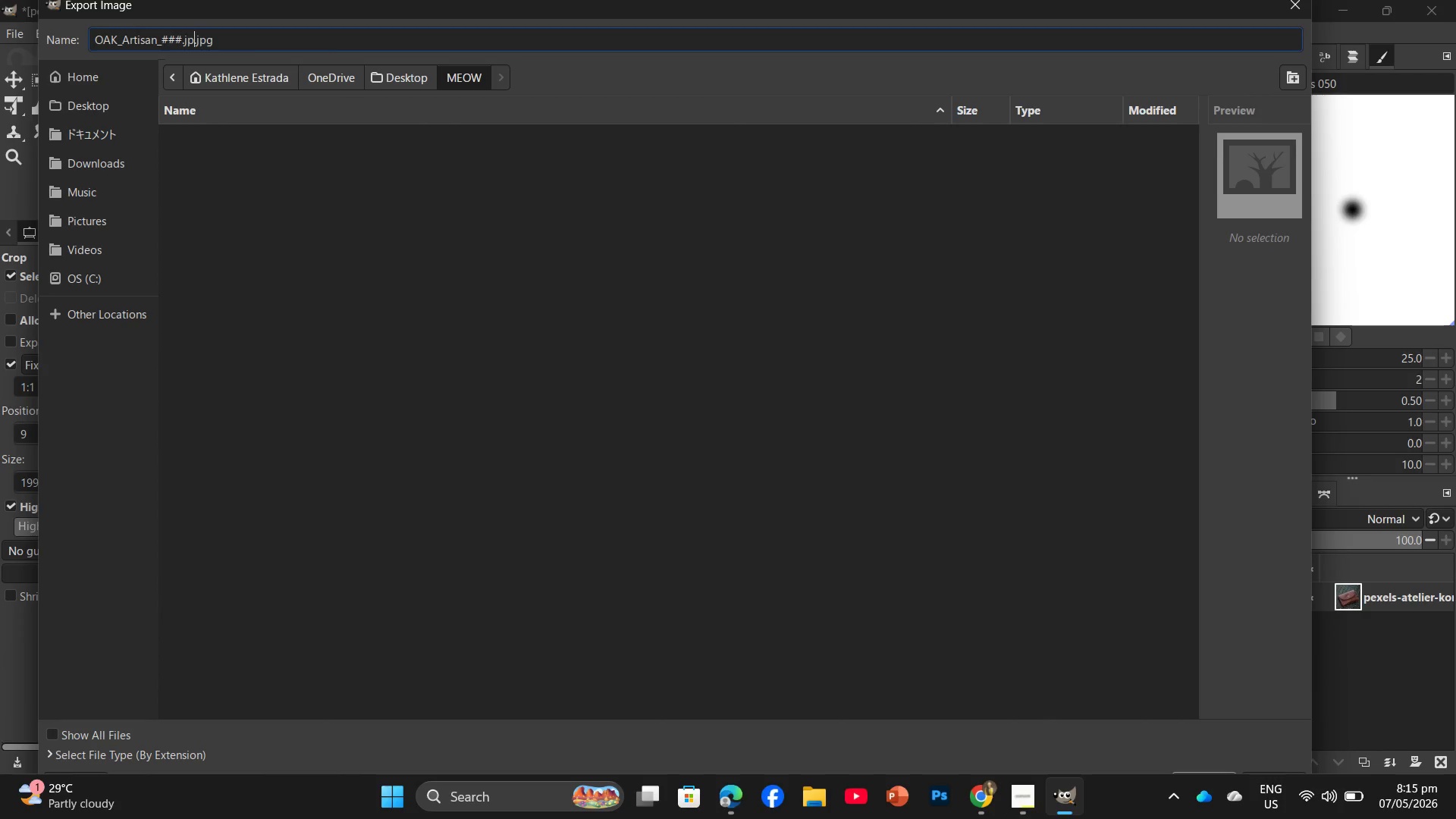 
key(Backspace)
 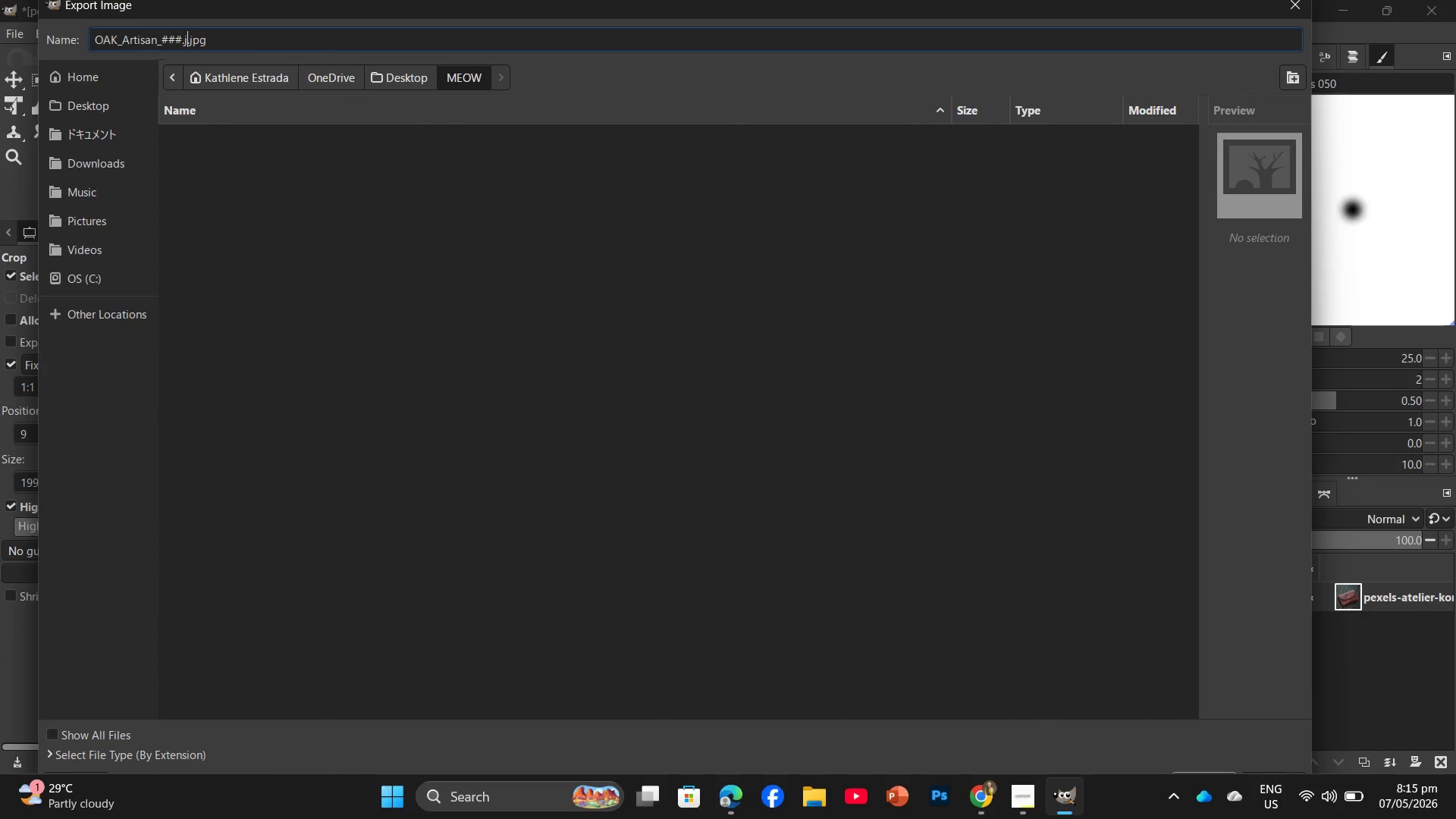 
key(Backspace)
 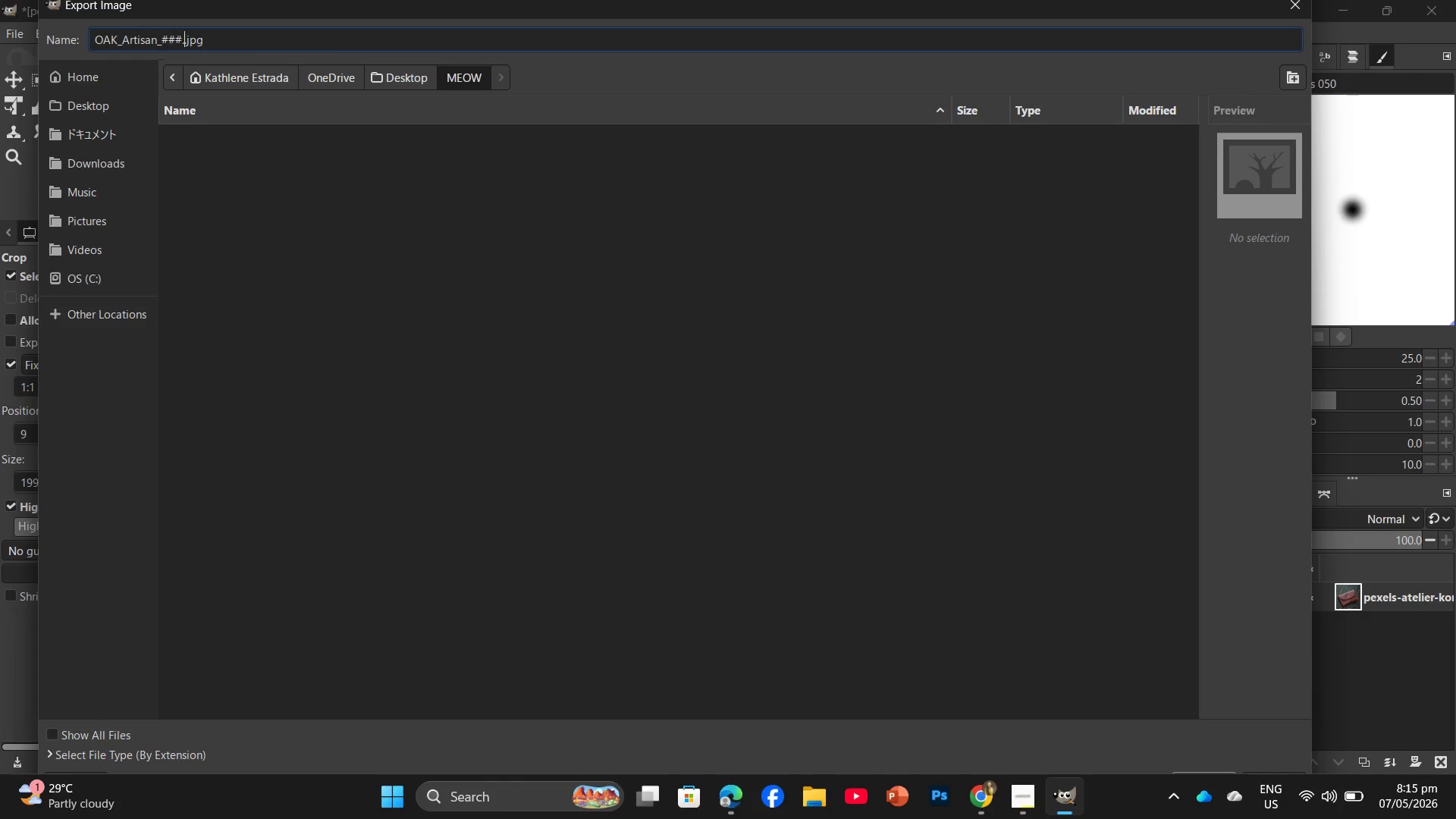 
key(Backspace)
 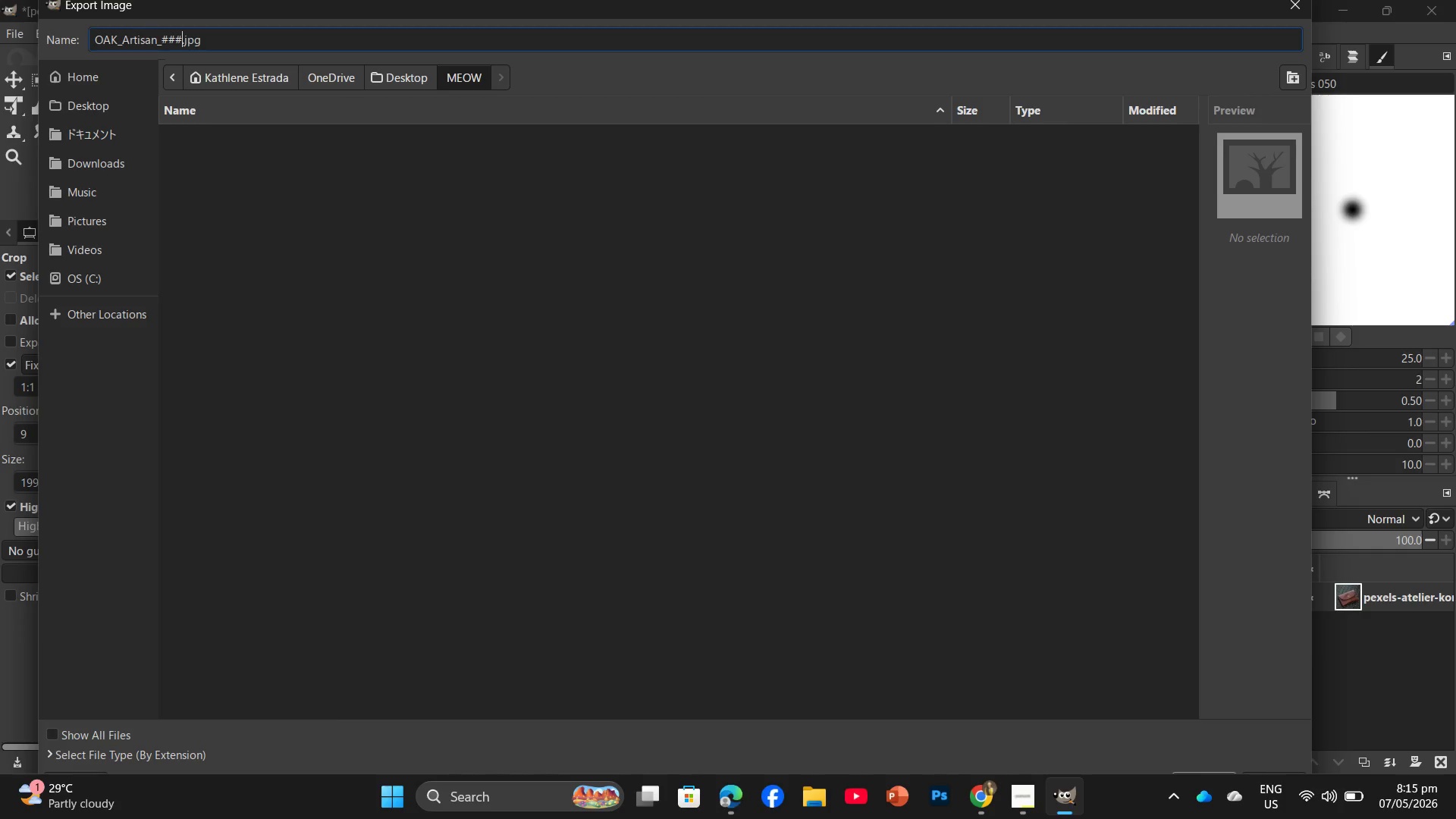 
key(Backspace)
 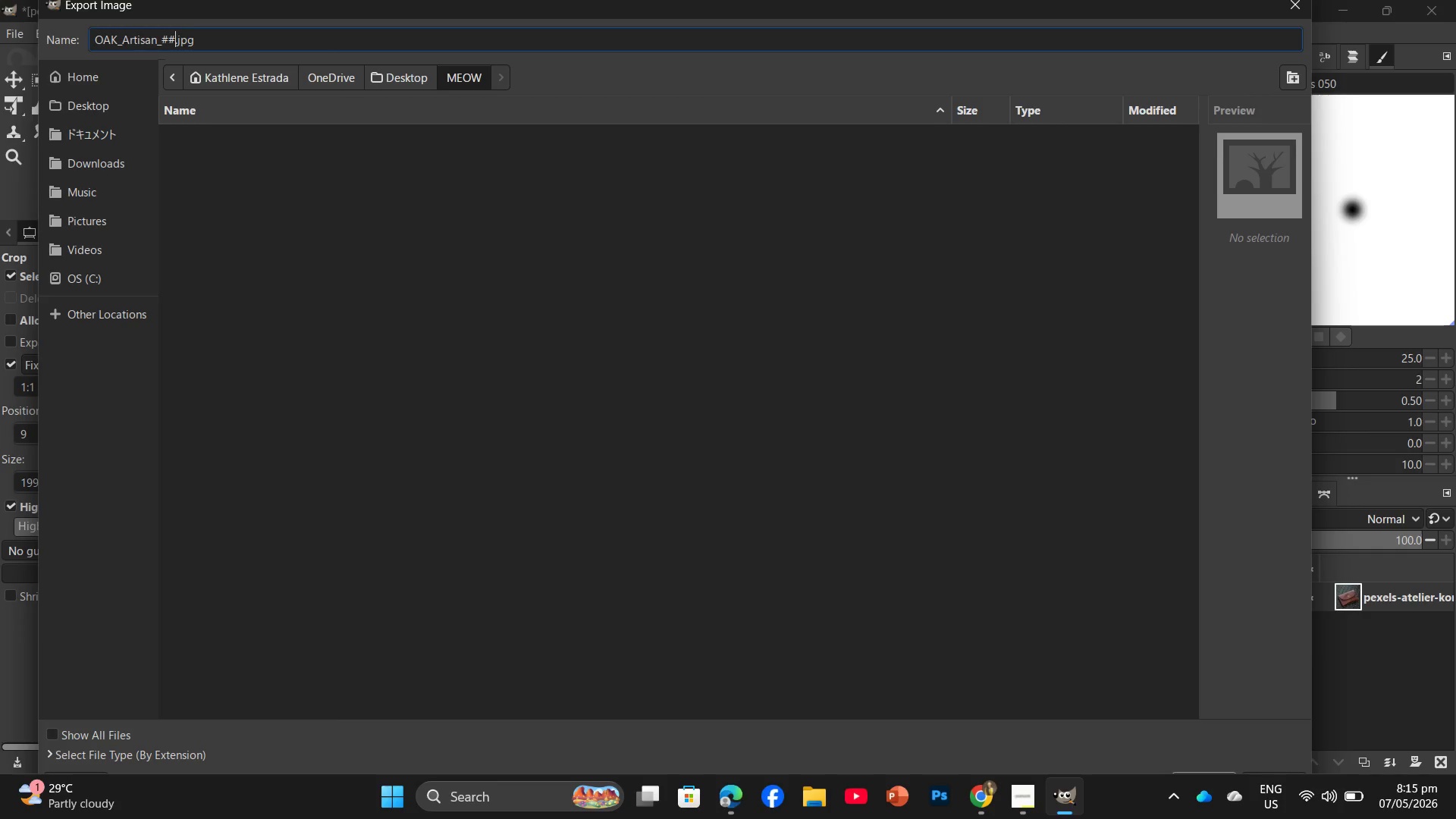 
key(Backspace)
 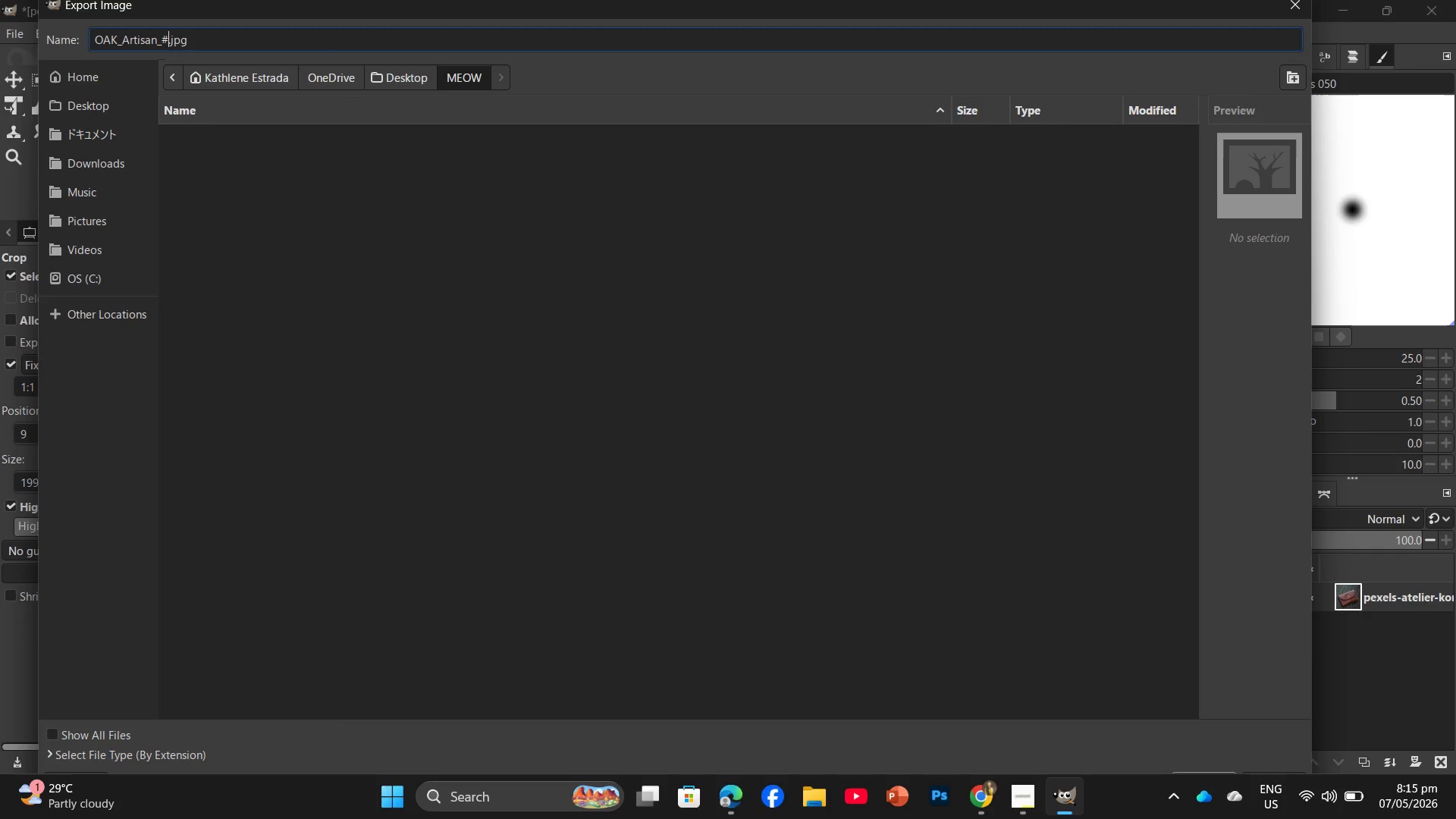 
key(Backspace)
 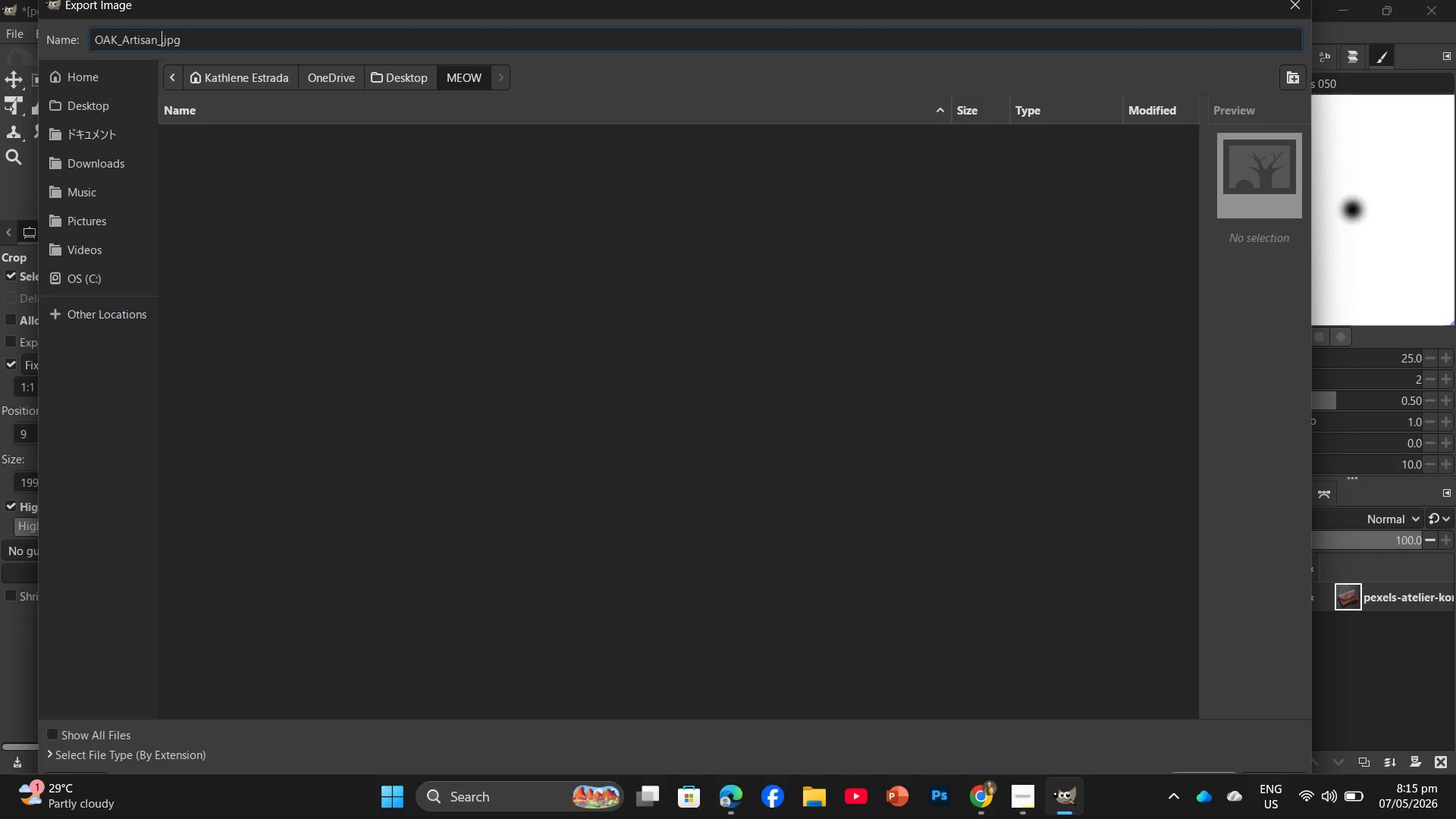 
key(Numpad0)
 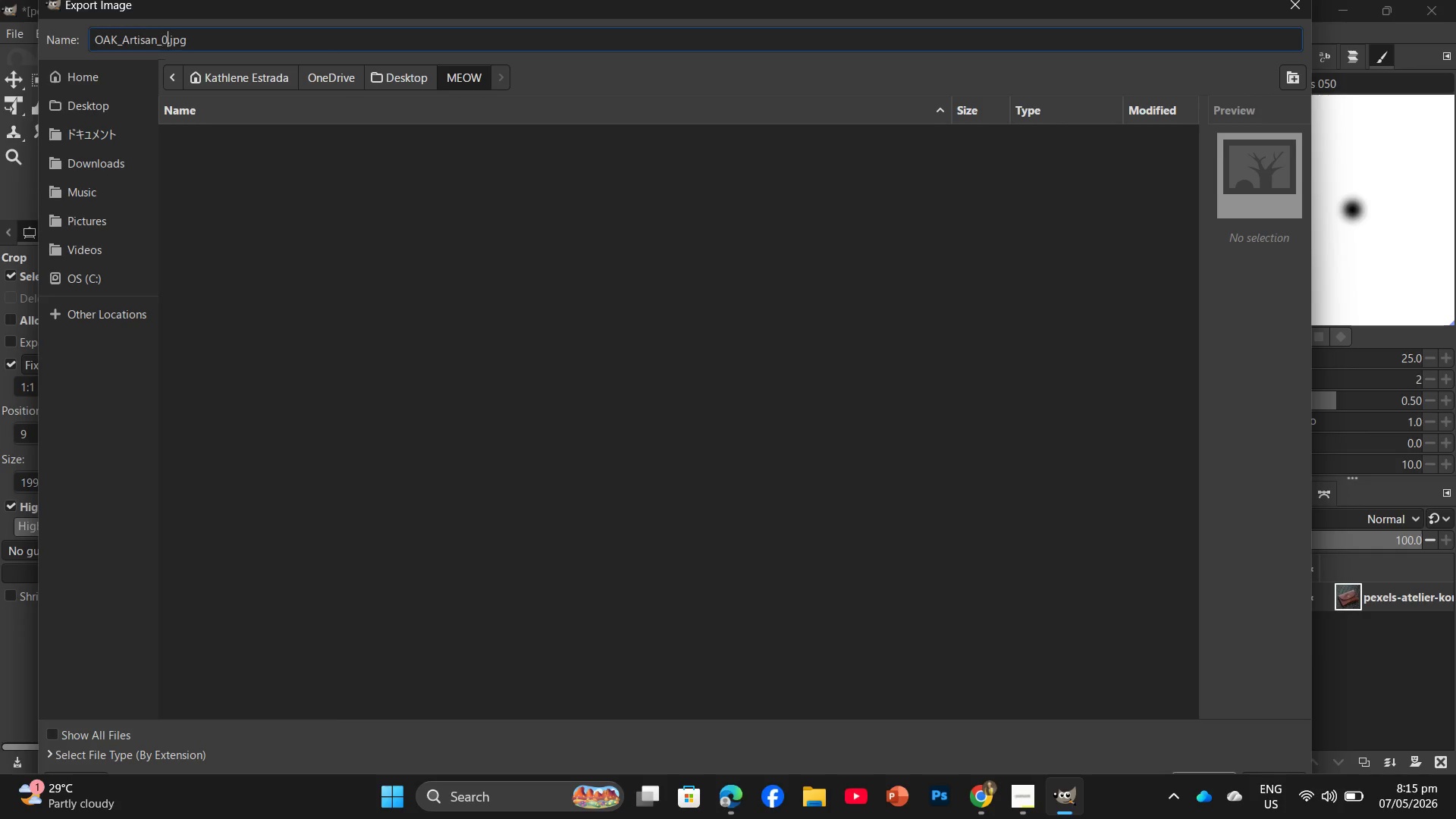 
key(Numpad0)
 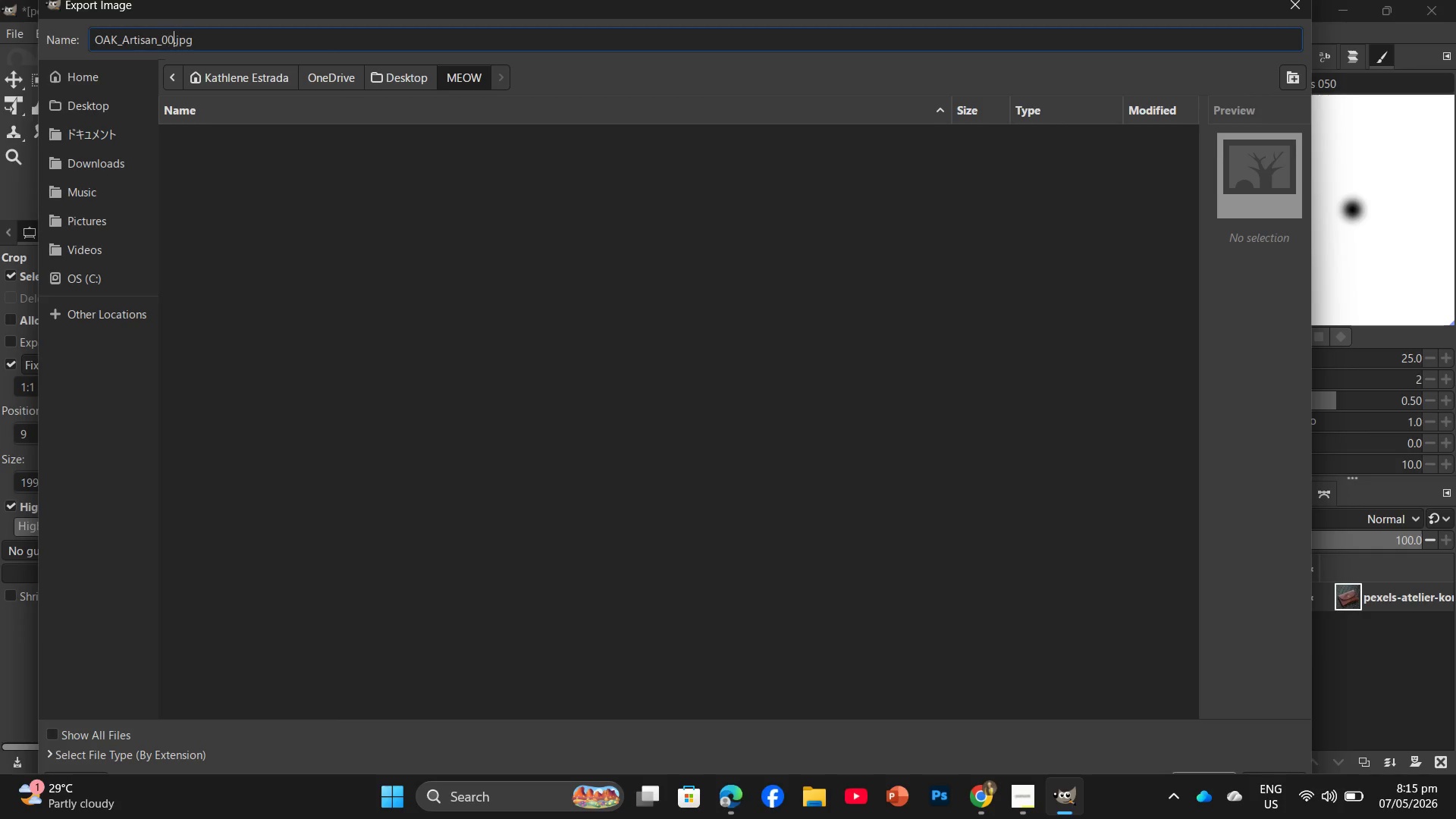 
key(Numpad1)
 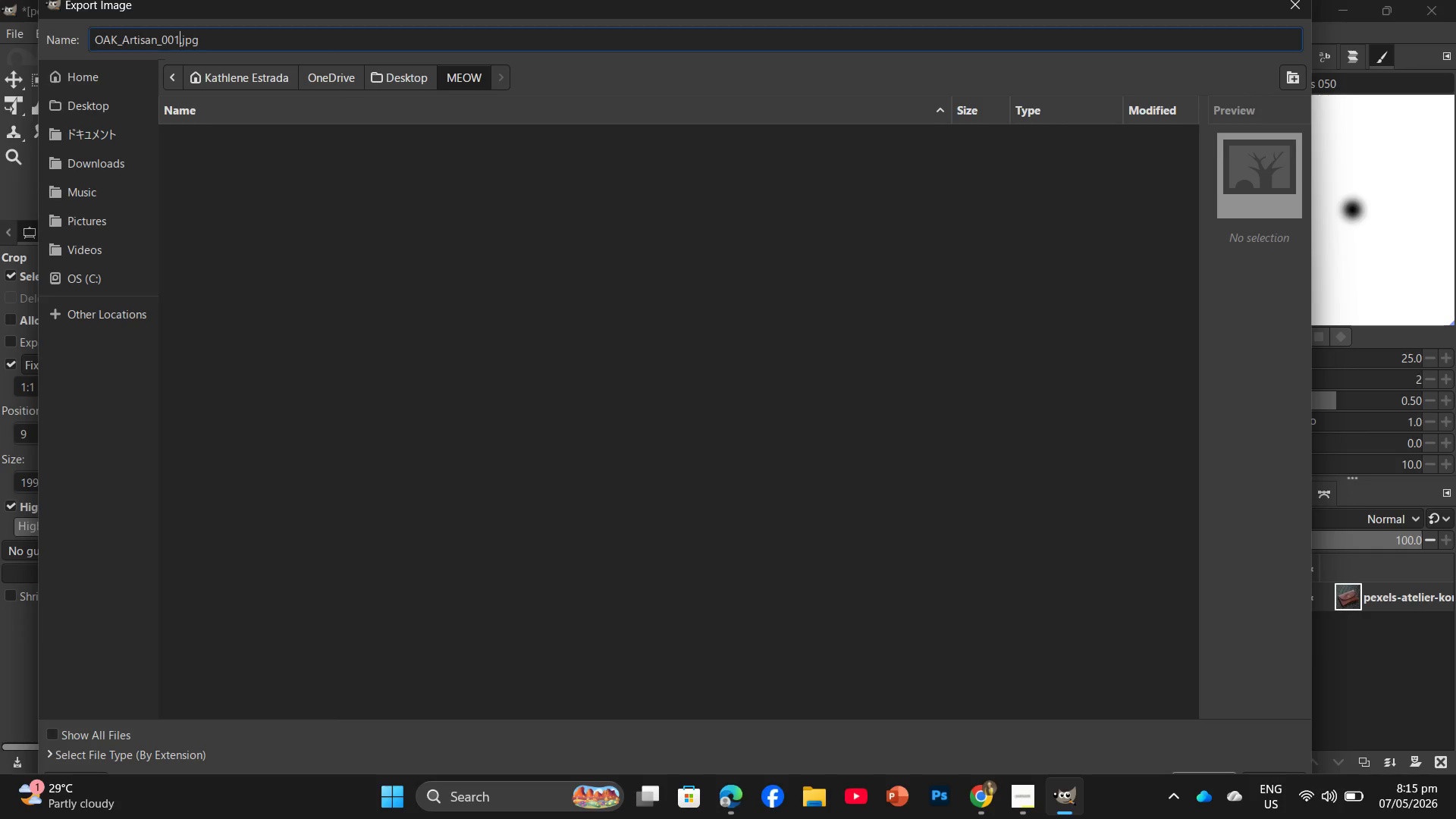 
key(Enter)
 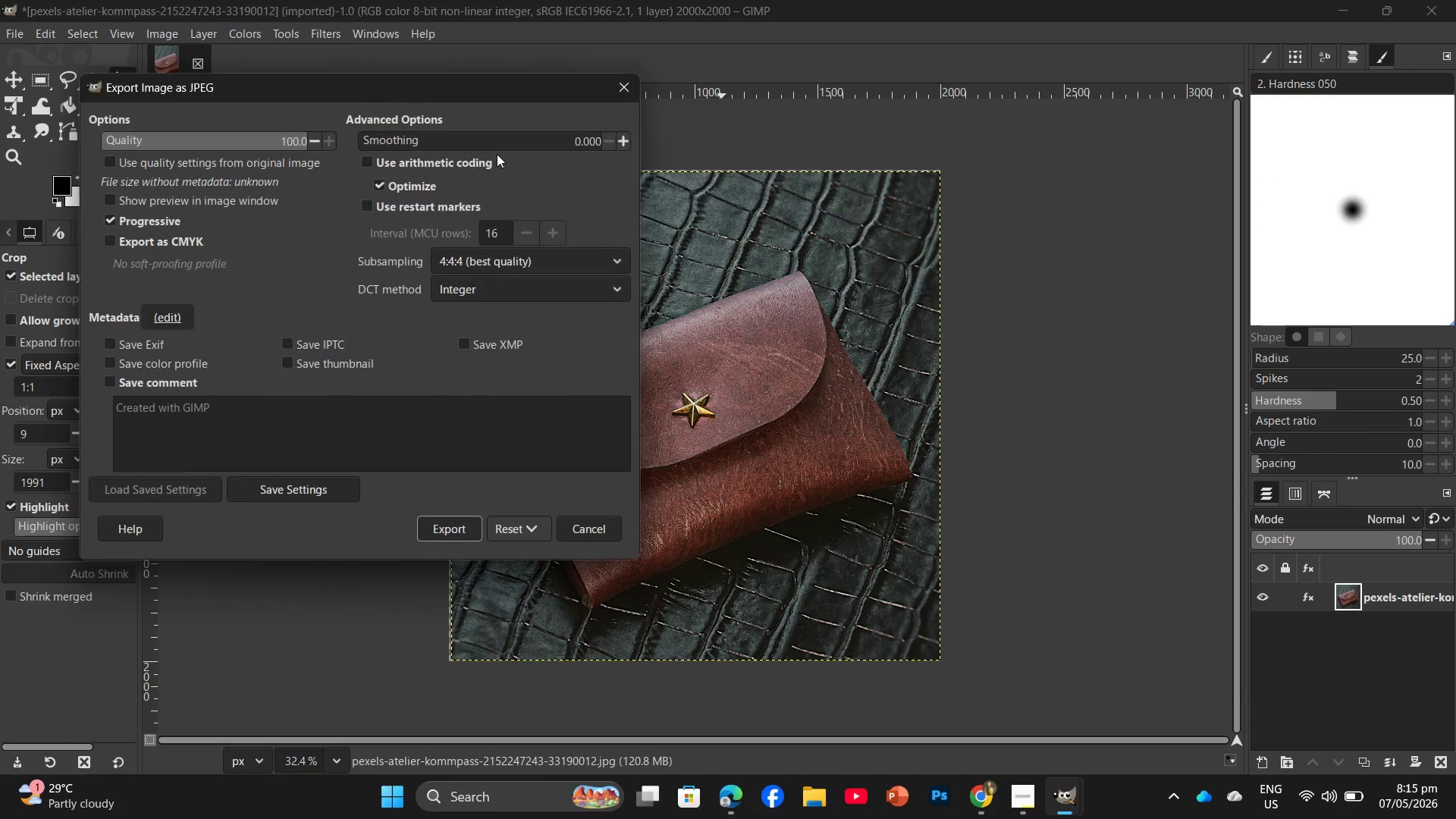 
left_click([467, 526])
 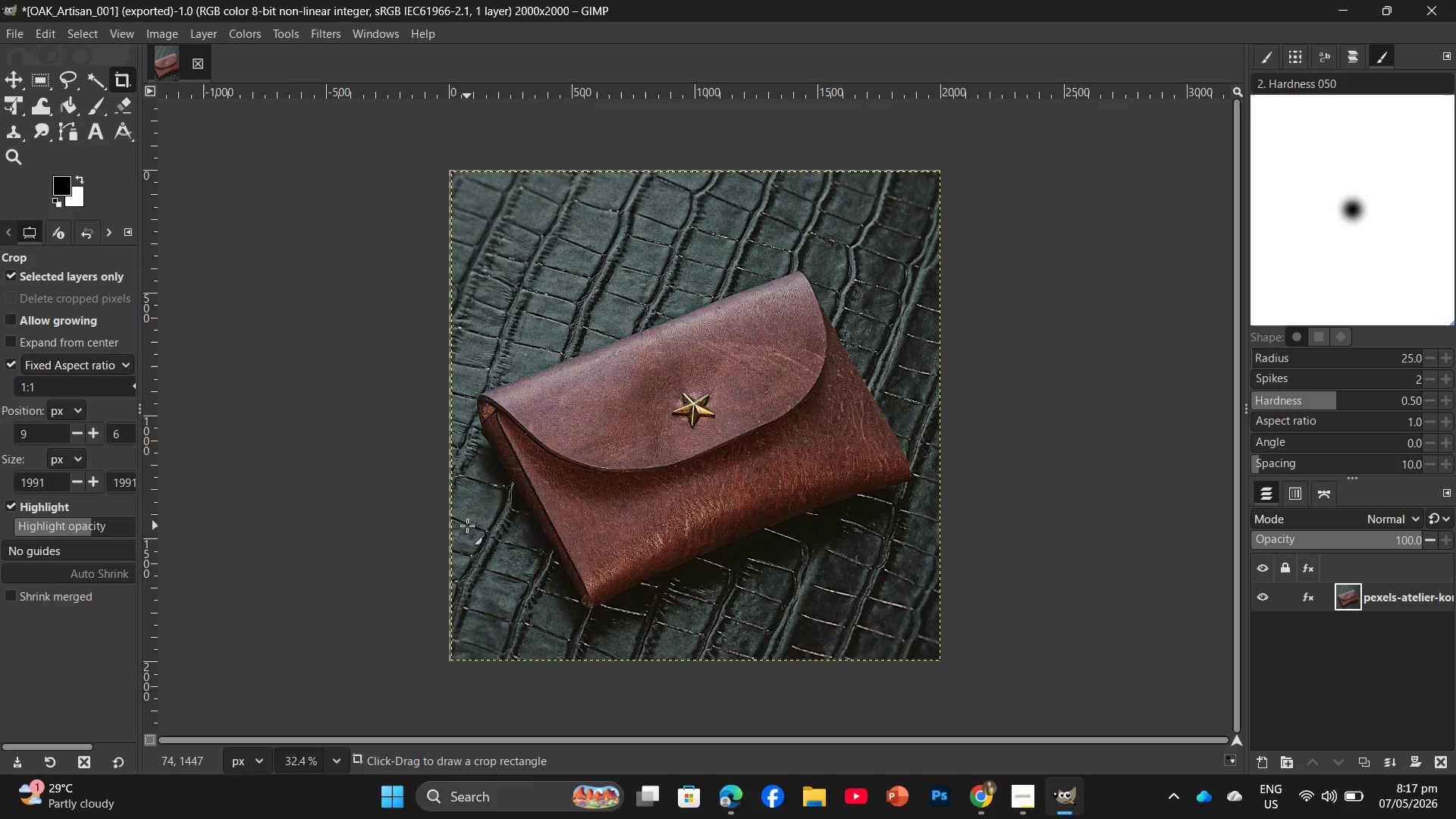 
wait(99.03)
 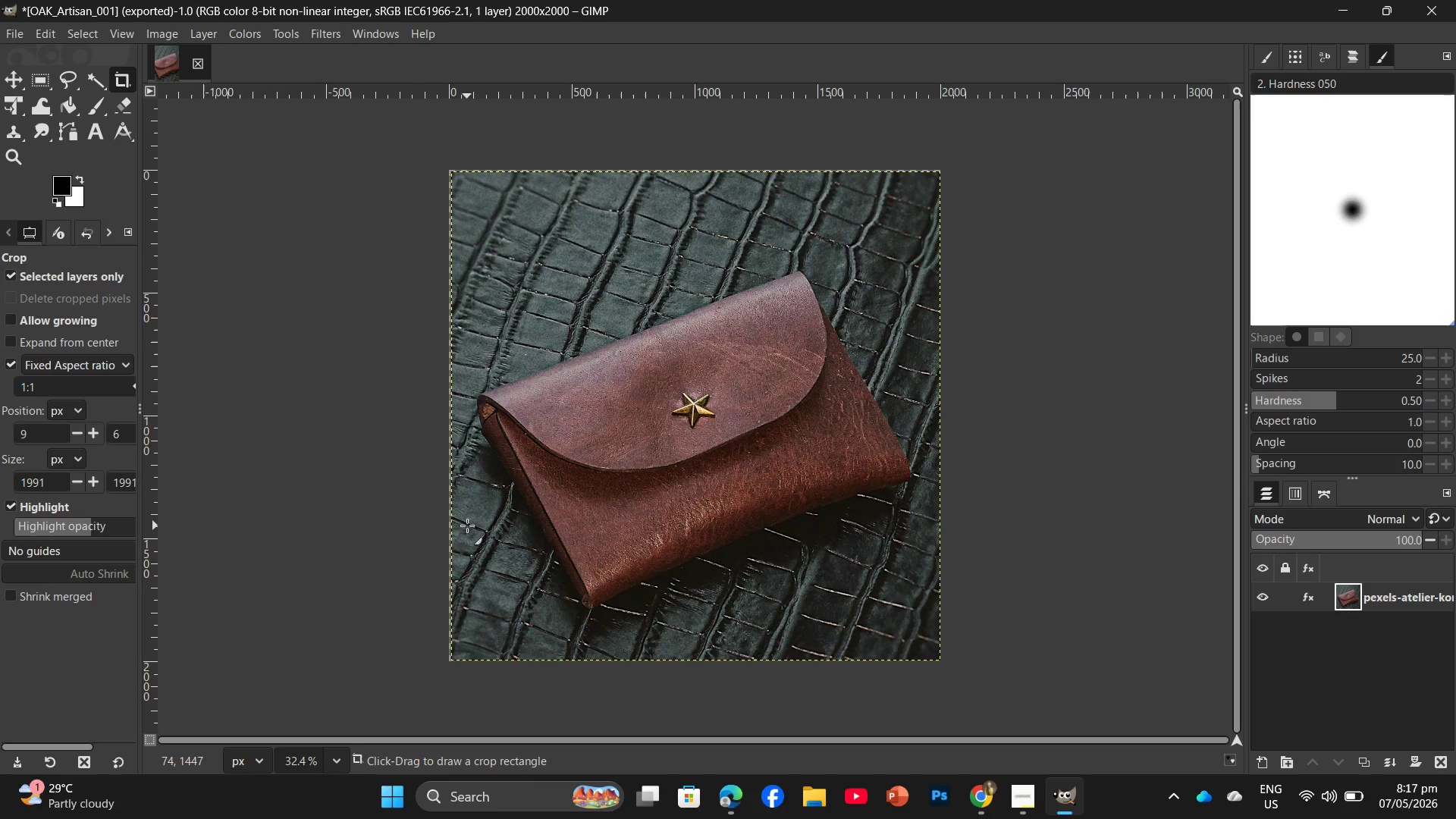 
left_click([918, 107])
 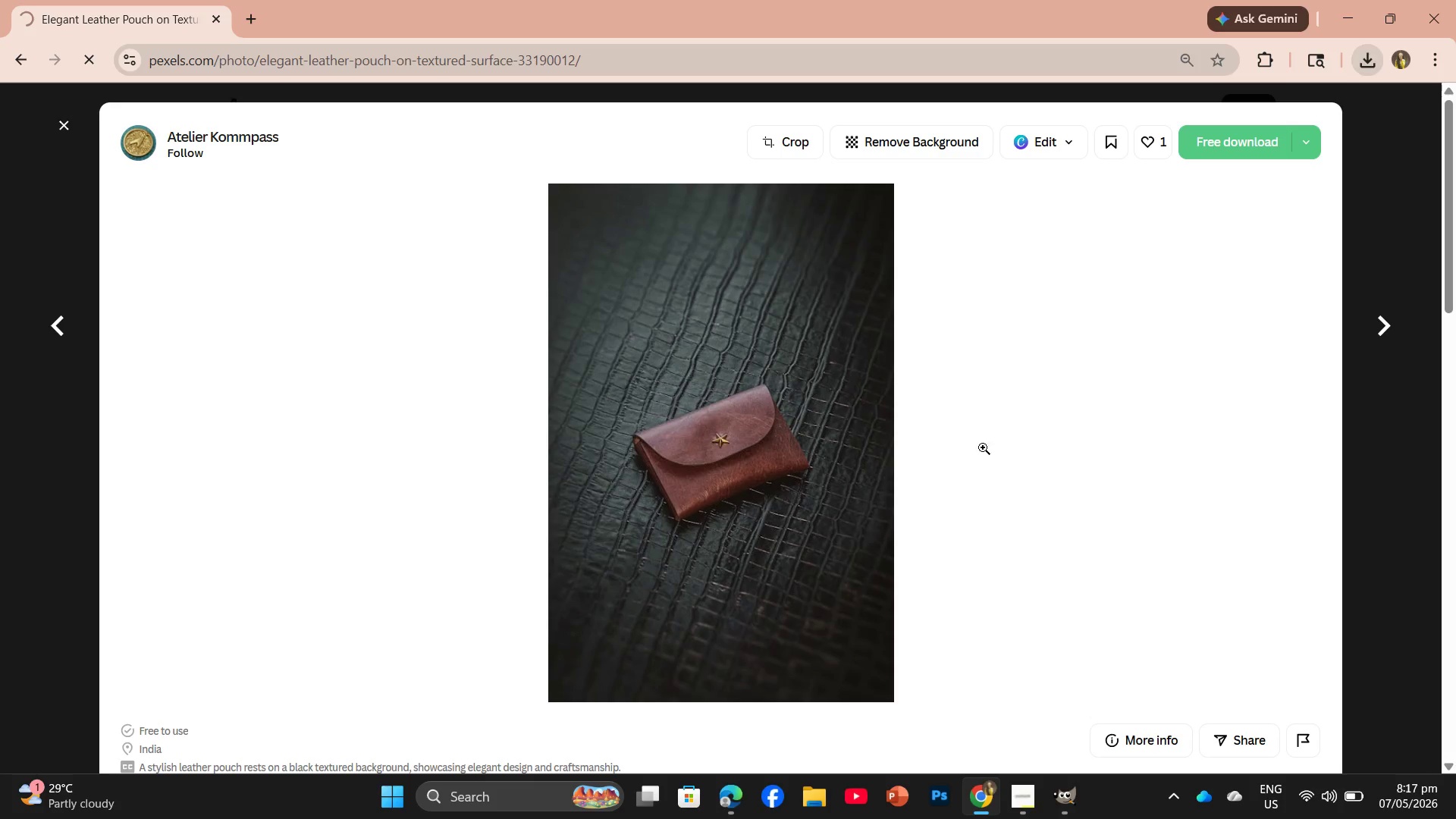 
scroll: coordinate [987, 444], scroll_direction: down, amount: 10.0
 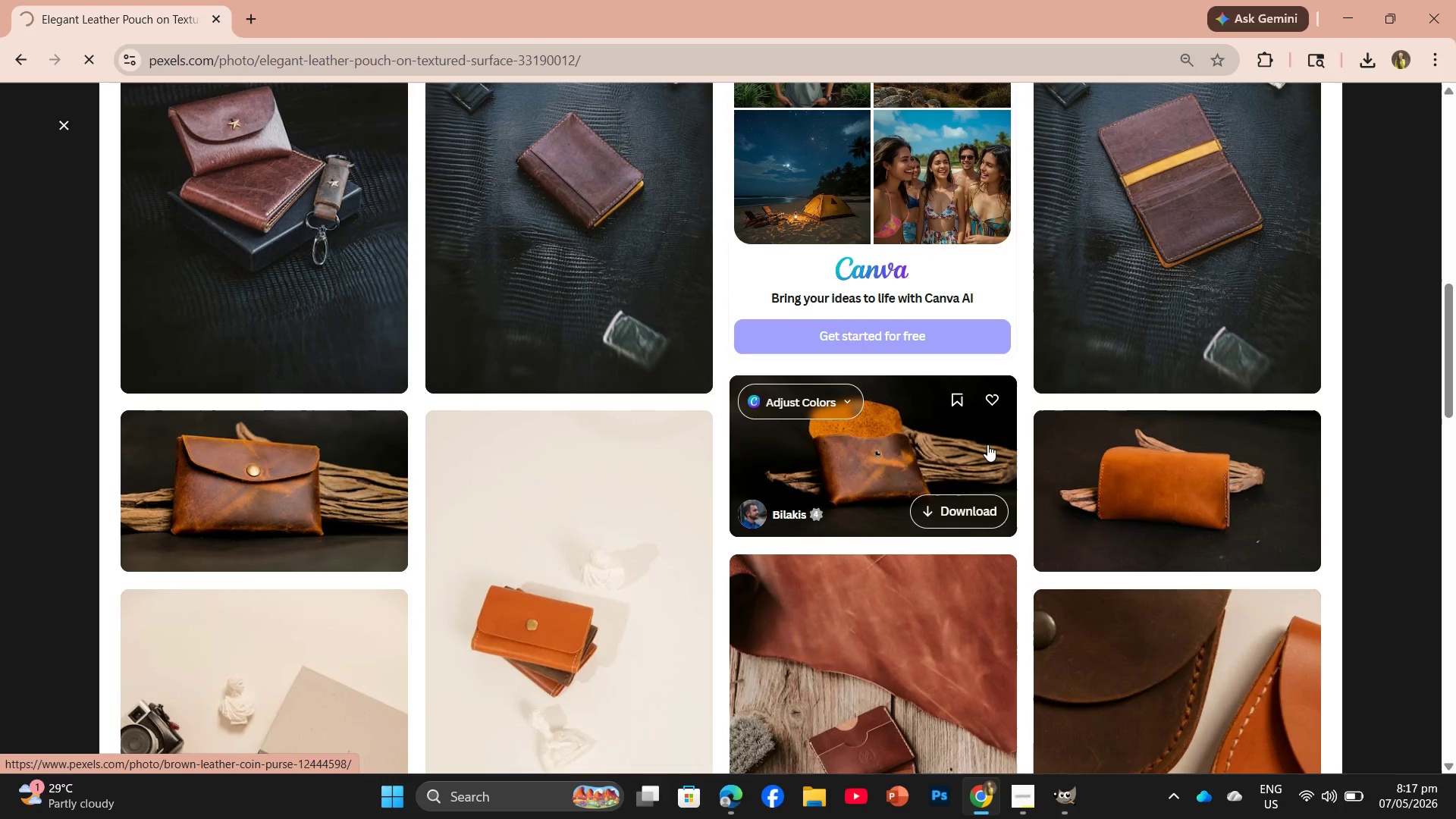 
scroll: coordinate [987, 444], scroll_direction: up, amount: 3.0
 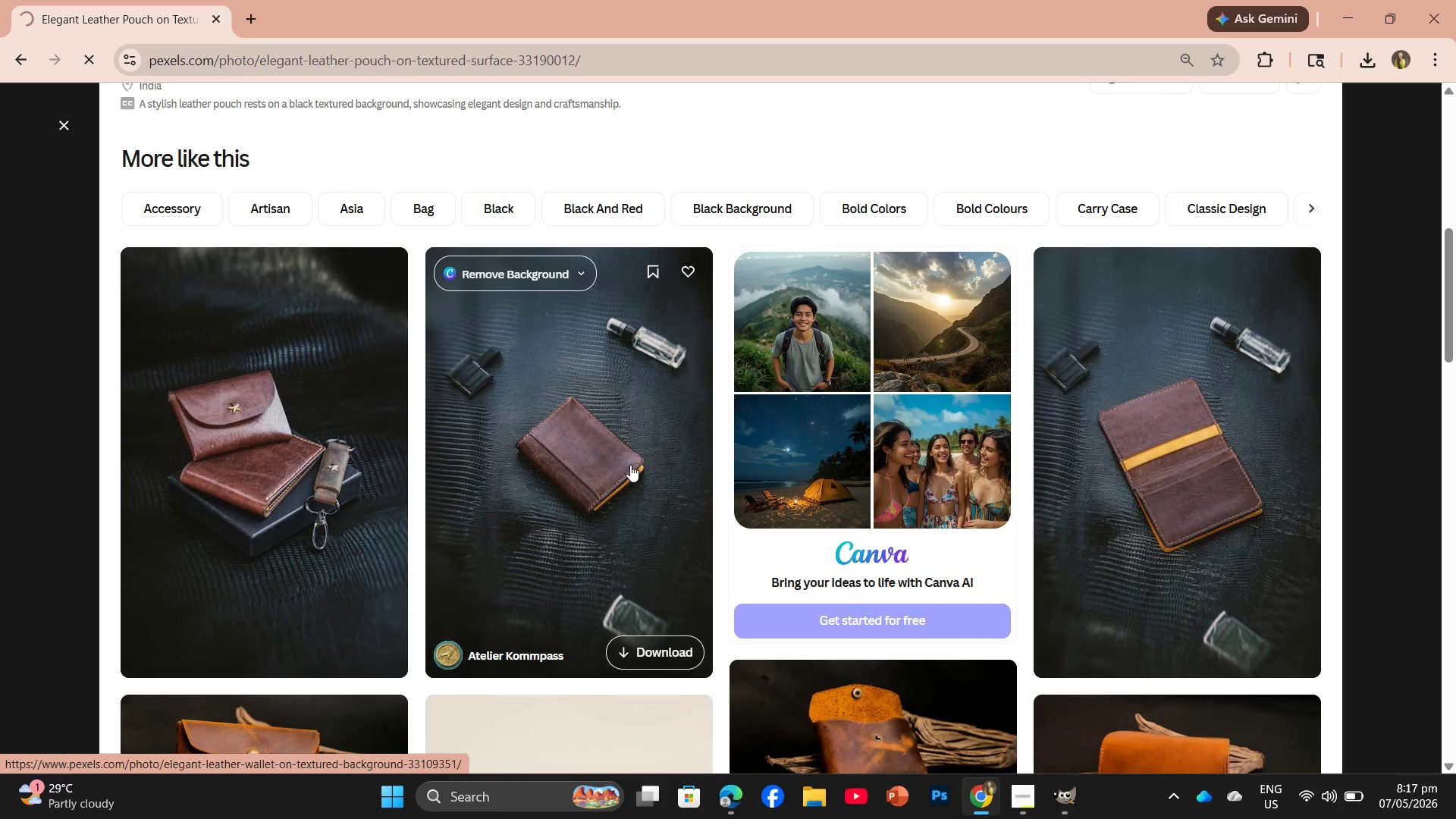 
wait(7.75)
 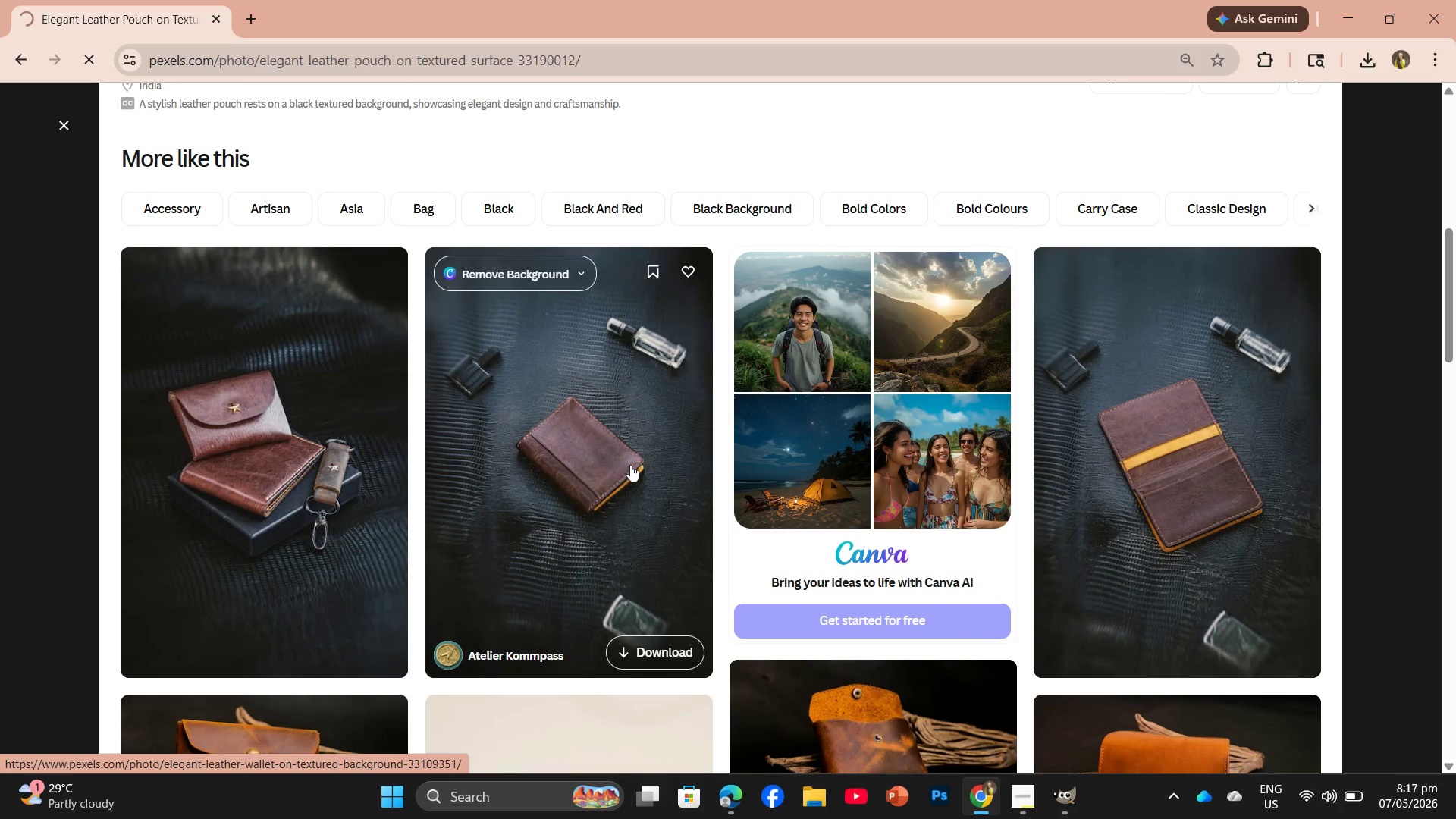 
left_click([579, 449])
 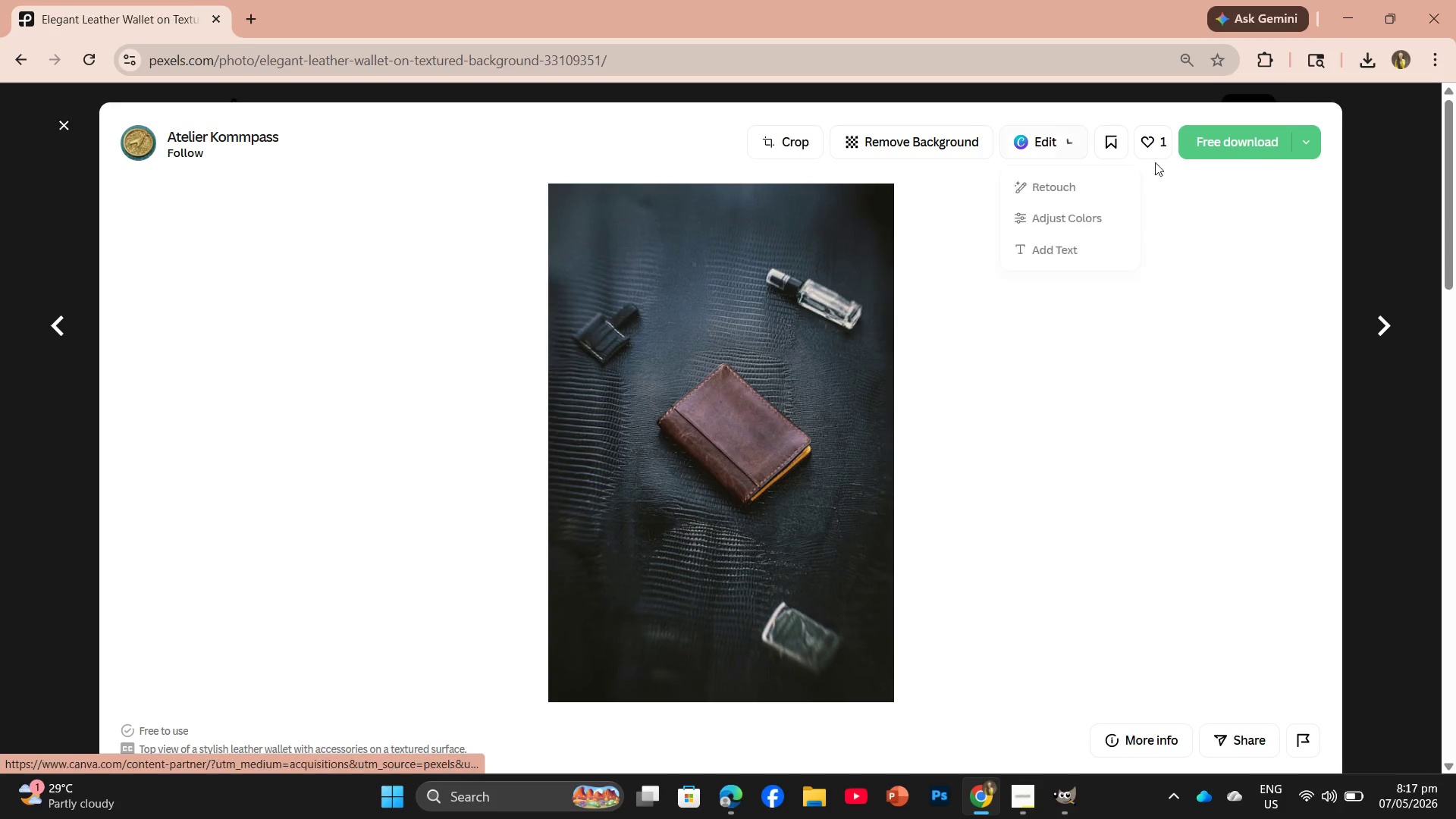 
left_click([1244, 128])
 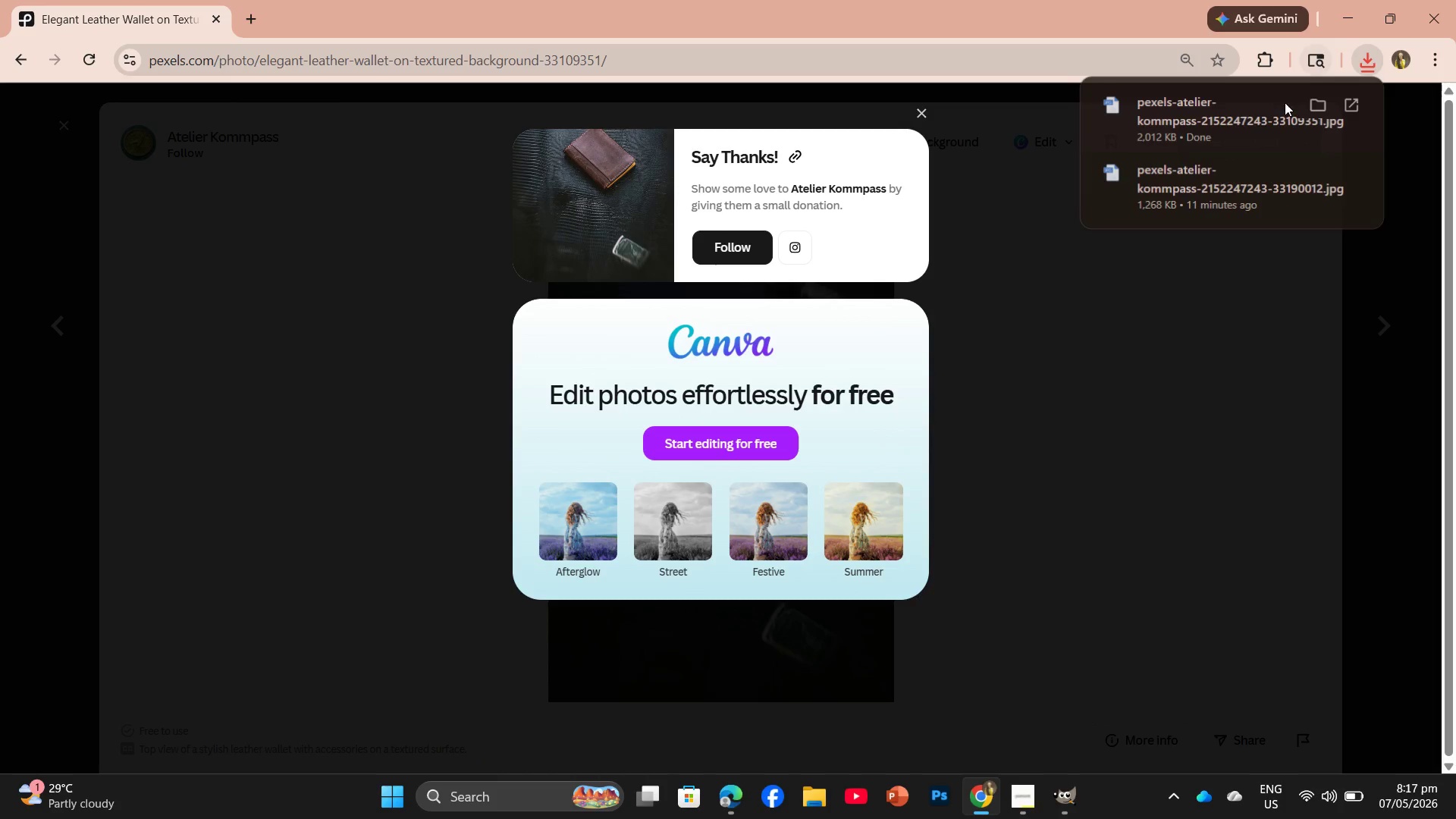 
left_click_drag(start_coordinate=[1157, 121], to_coordinate=[692, 369])
 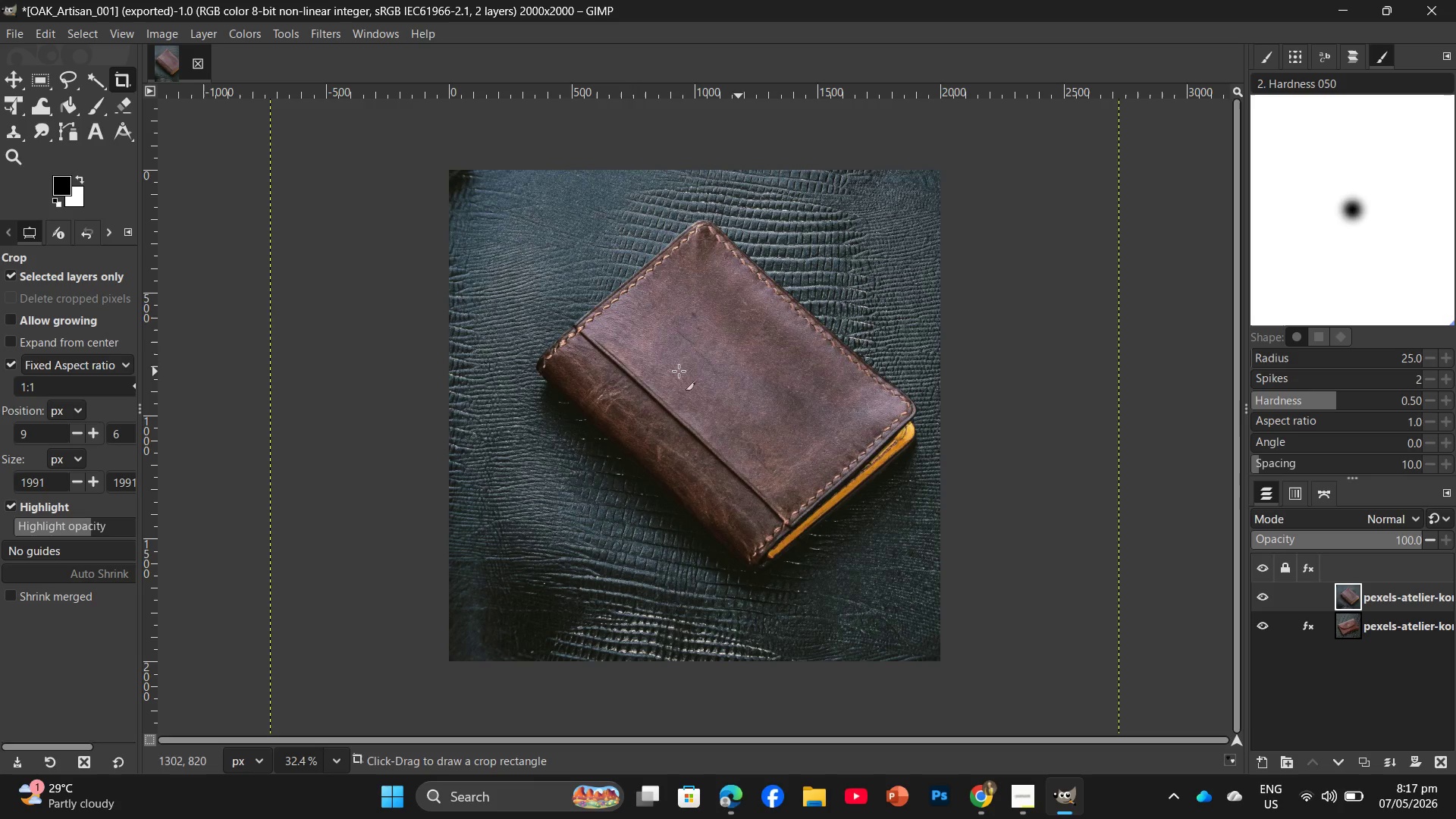 
left_click([15, 76])
 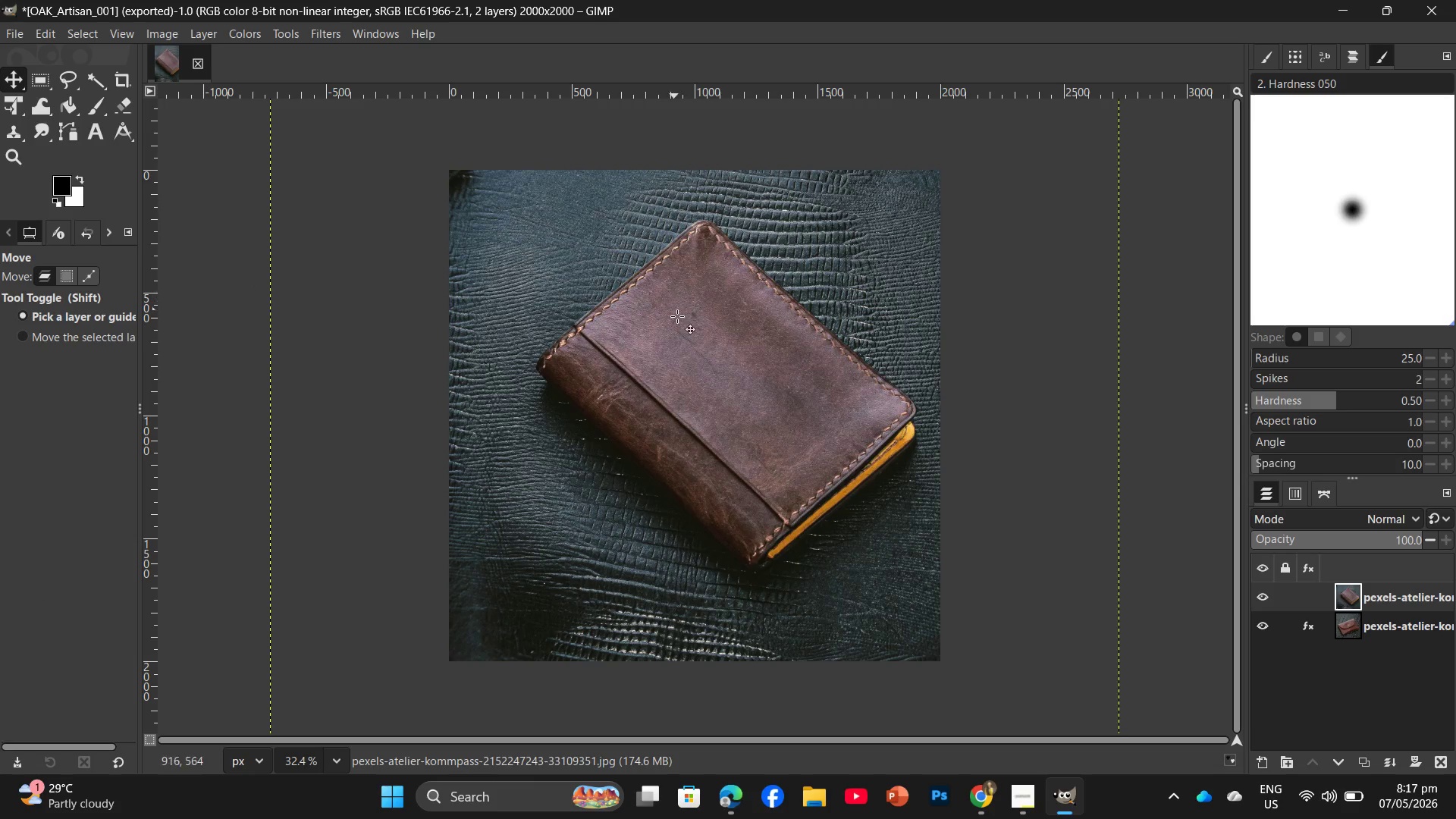 
left_click_drag(start_coordinate=[689, 312], to_coordinate=[651, 329])
 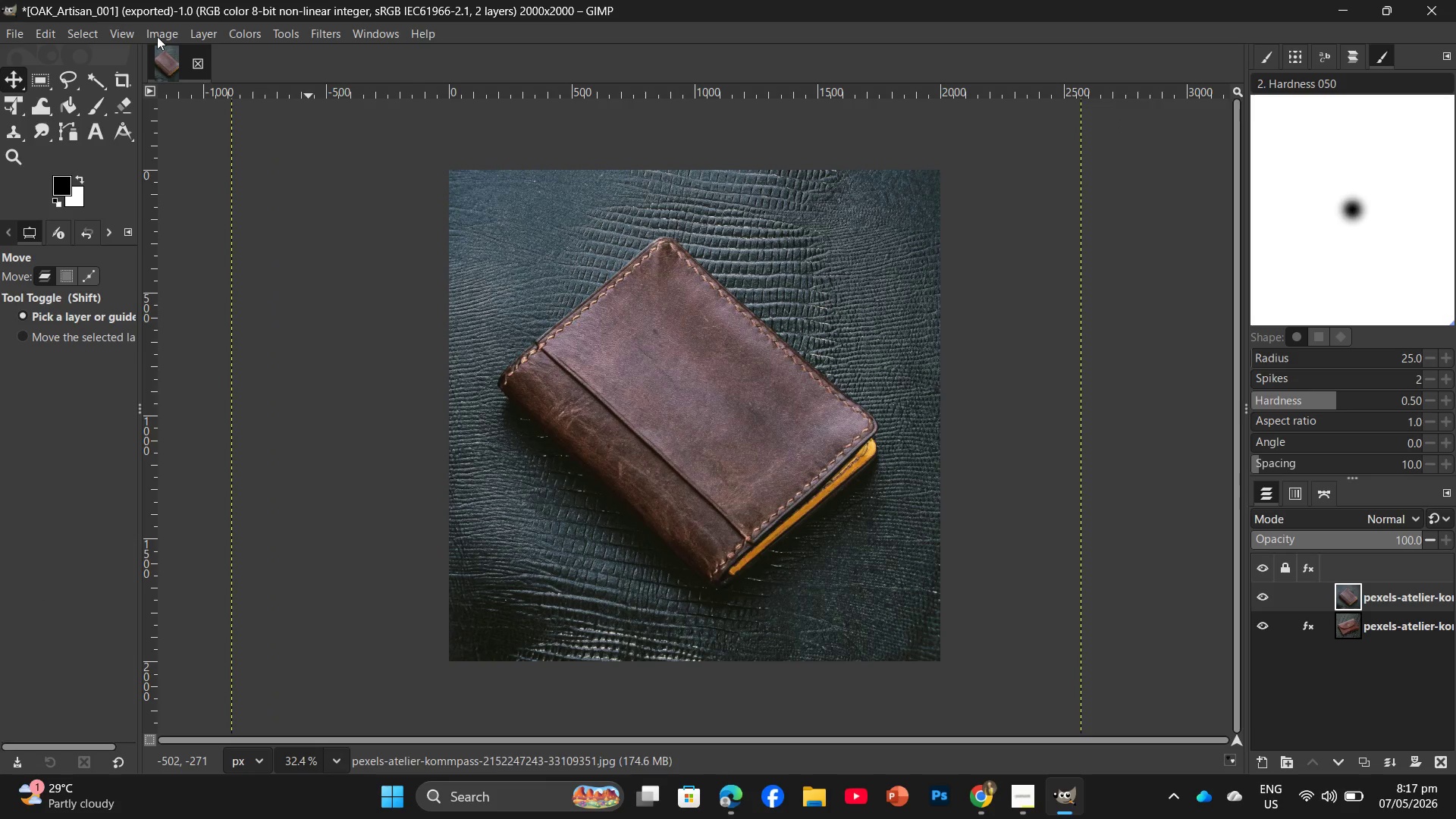 
left_click([164, 36])
 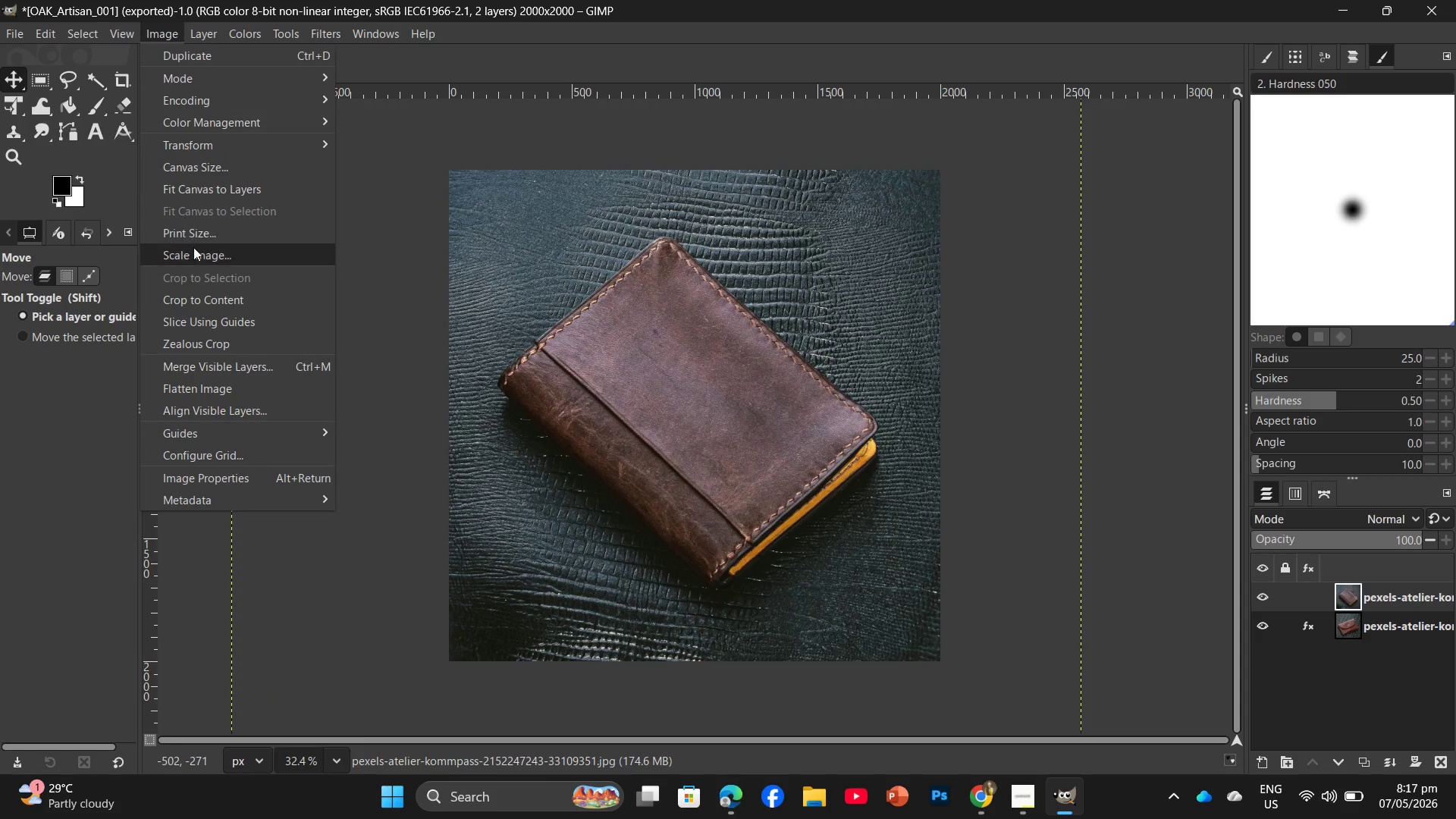 
left_click([199, 259])
 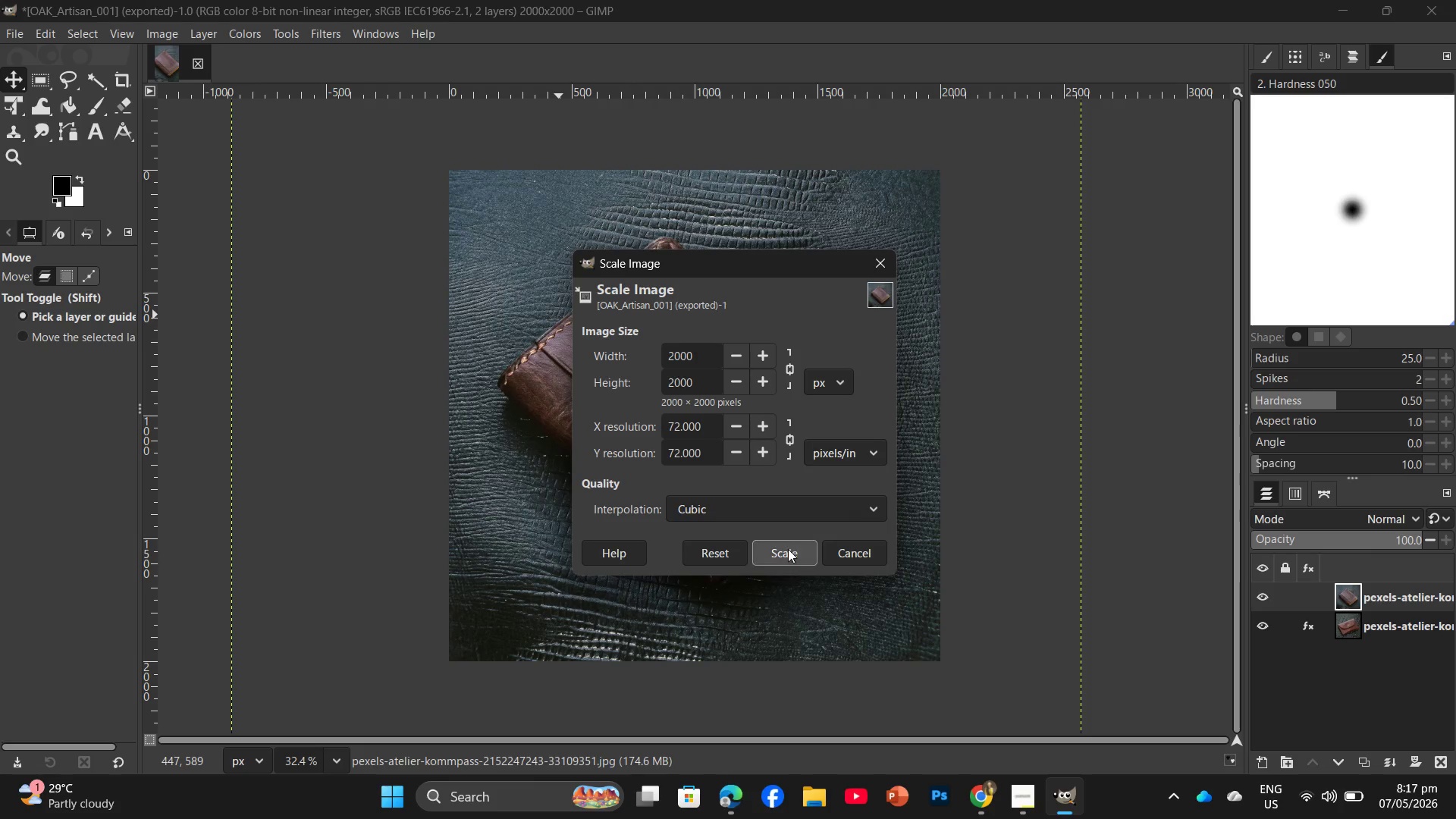 
wait(6.0)
 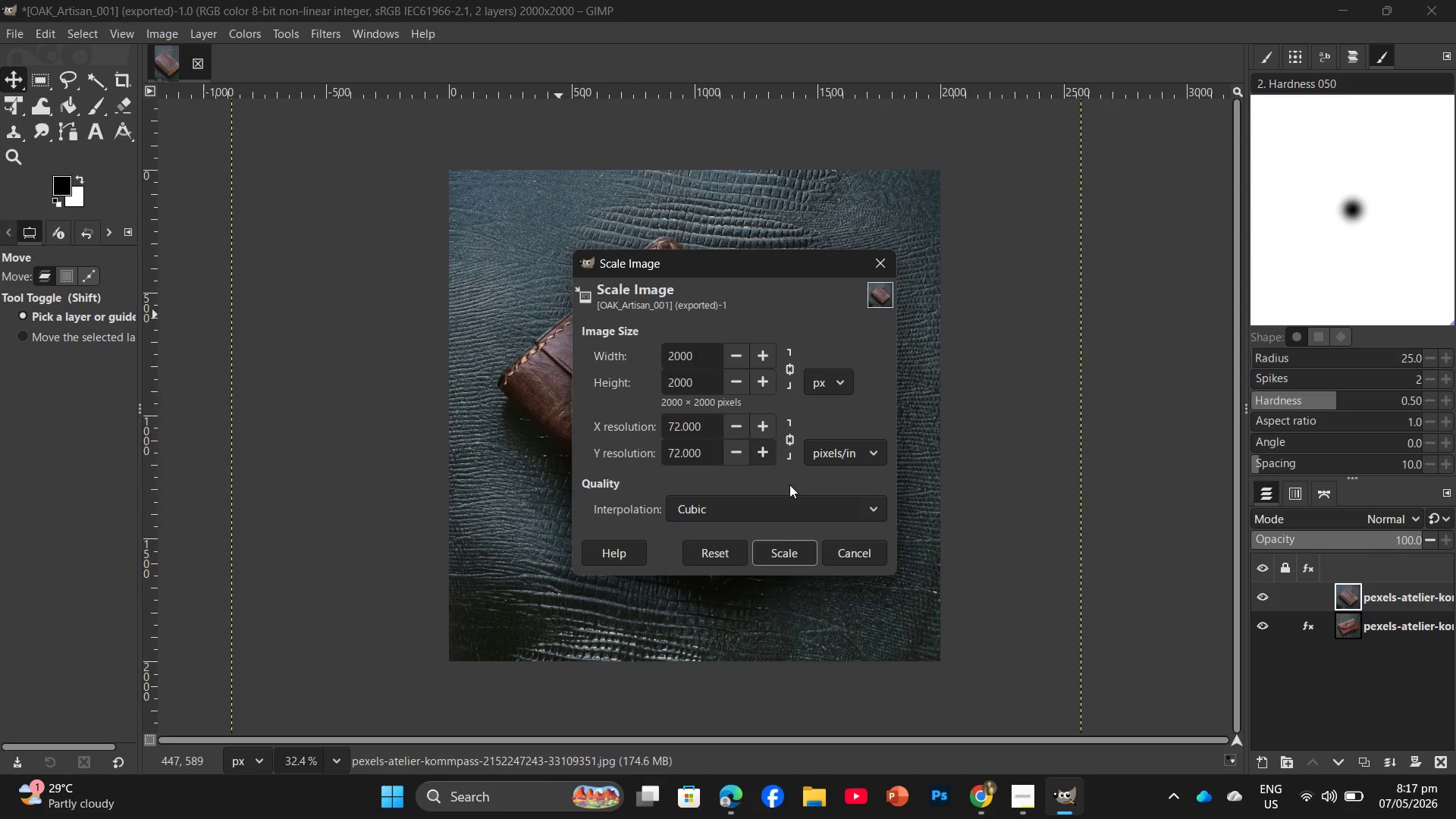 
left_click([842, 555])
 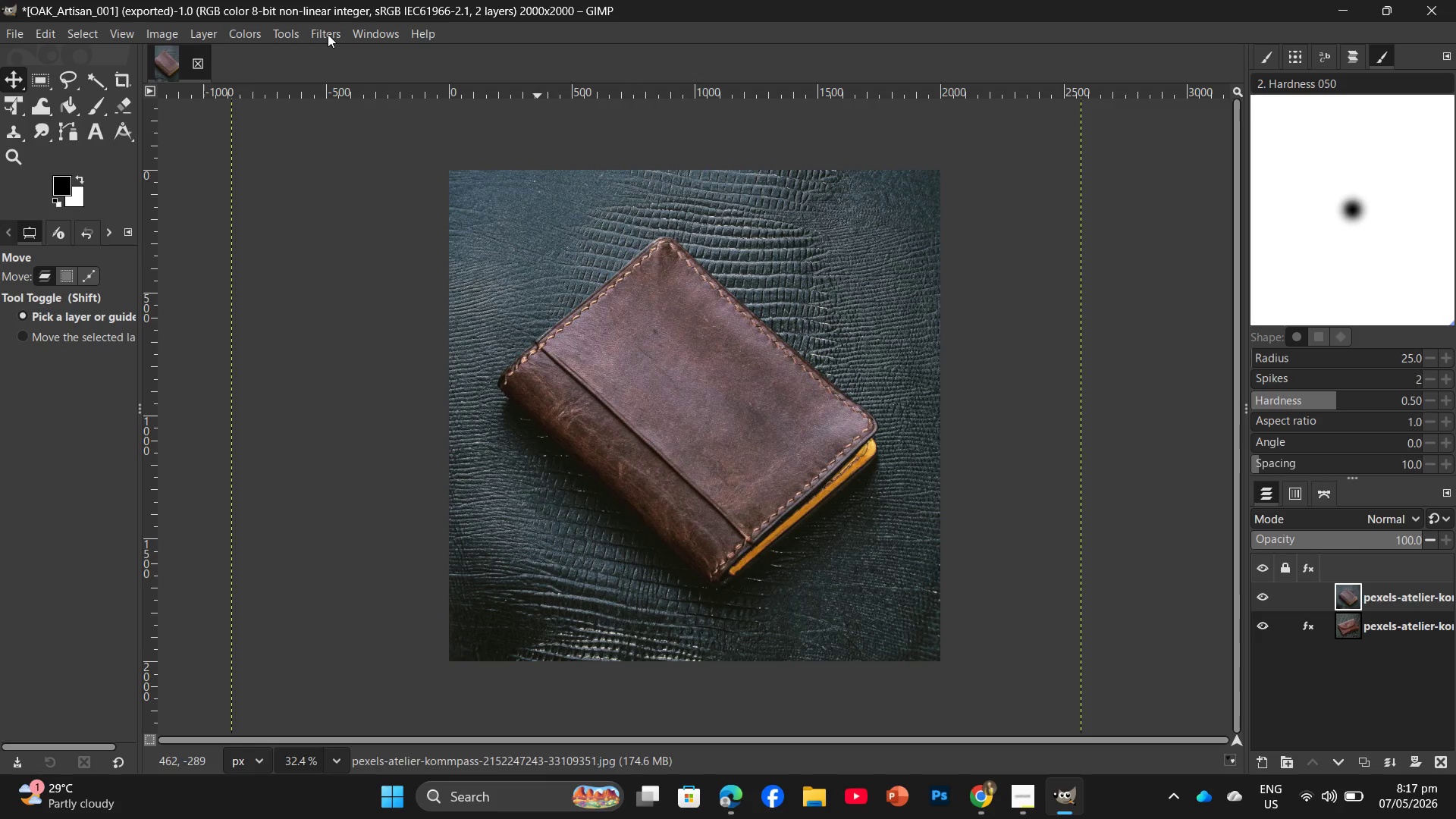 
wait(6.48)
 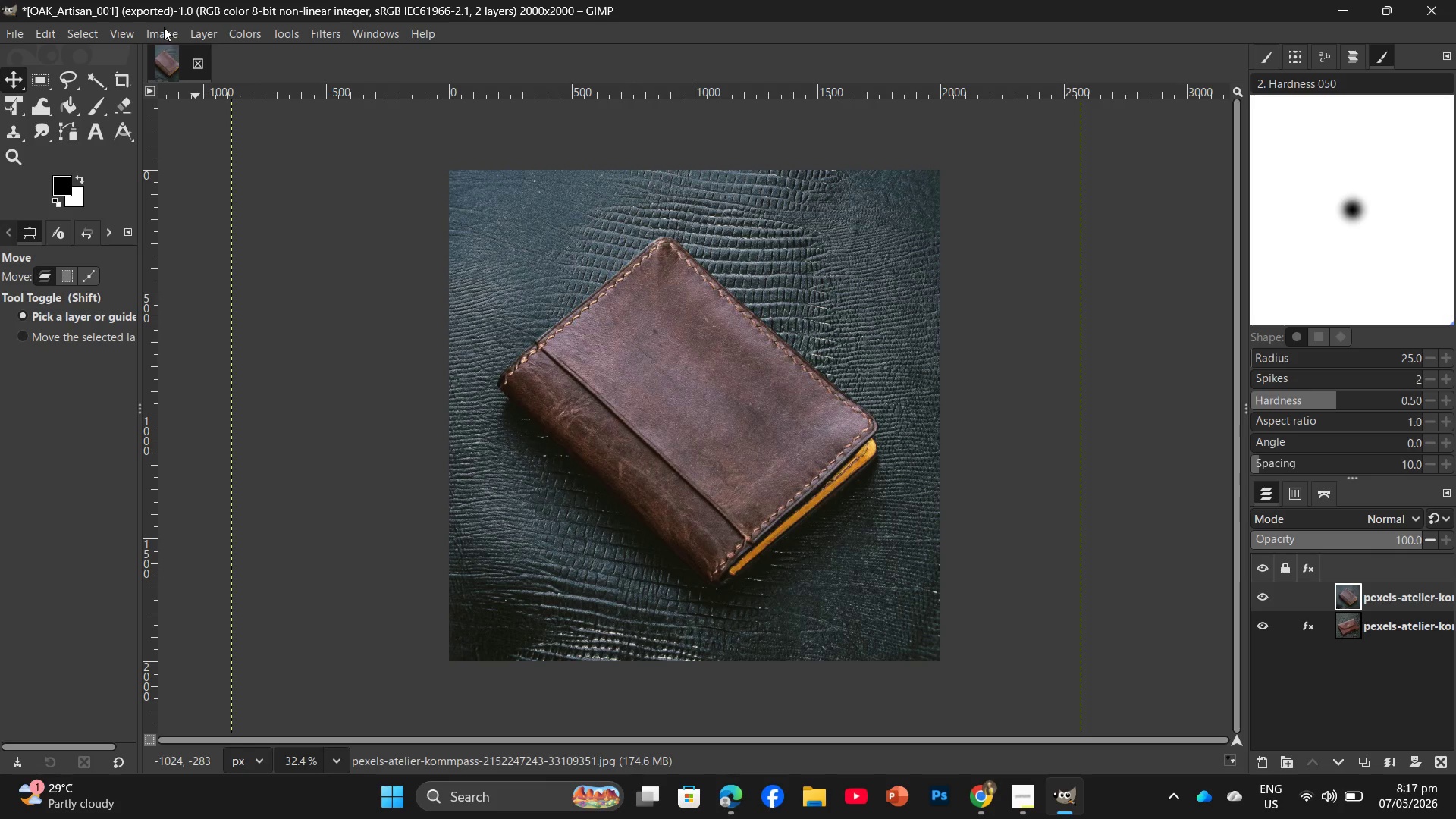 
left_click([127, 82])
 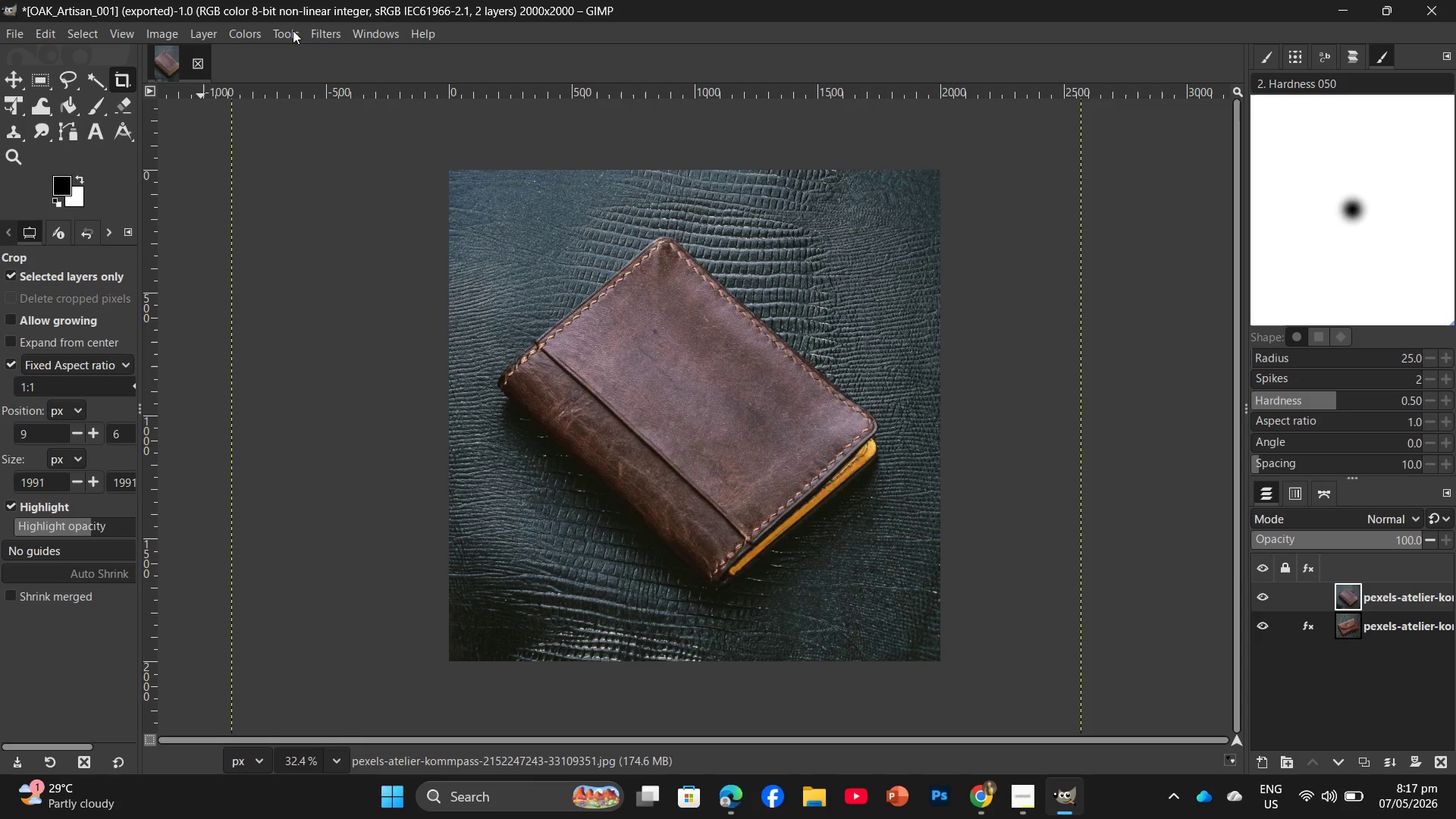 
left_click([334, 34])
 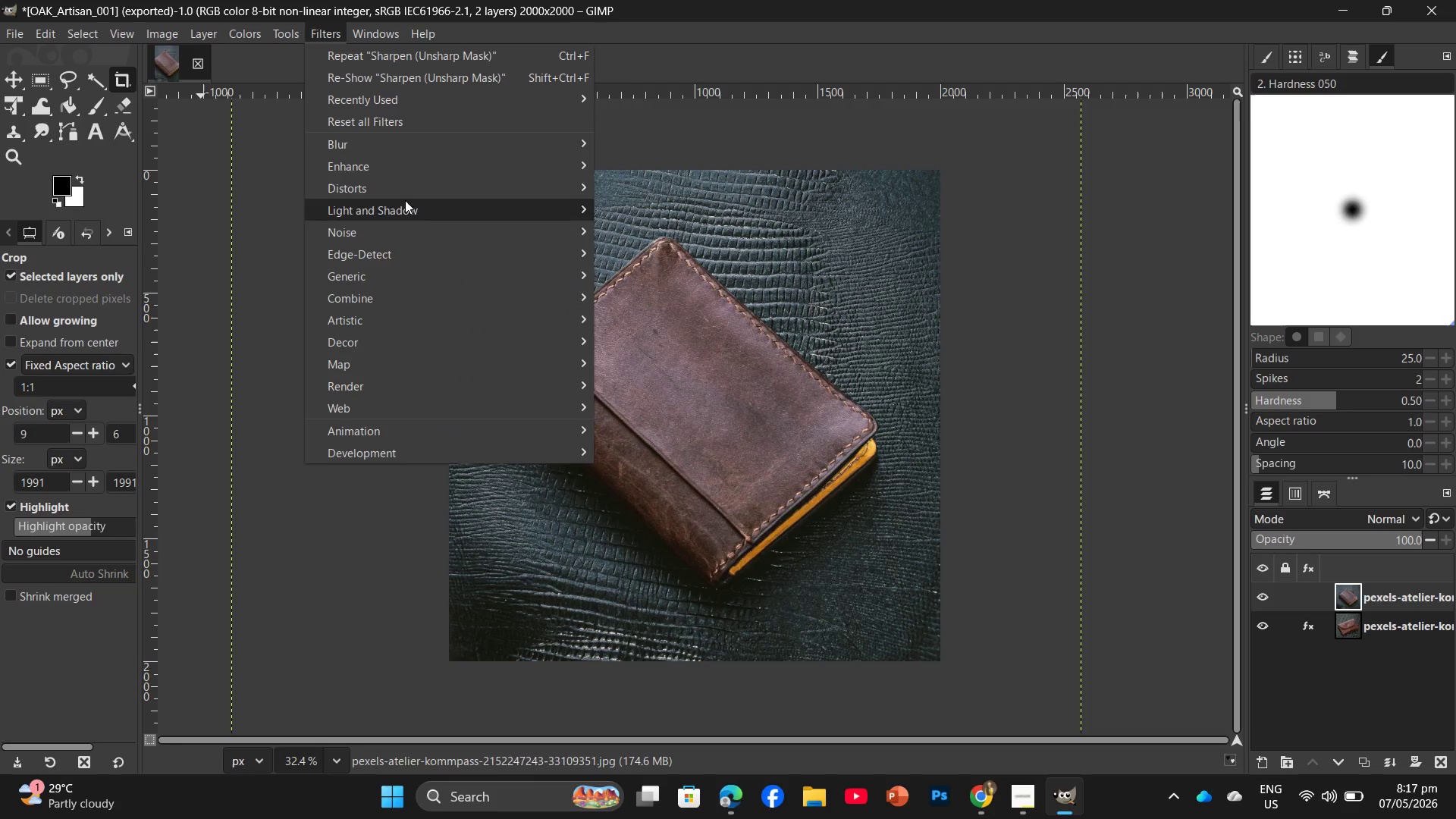 
left_click([405, 165])
 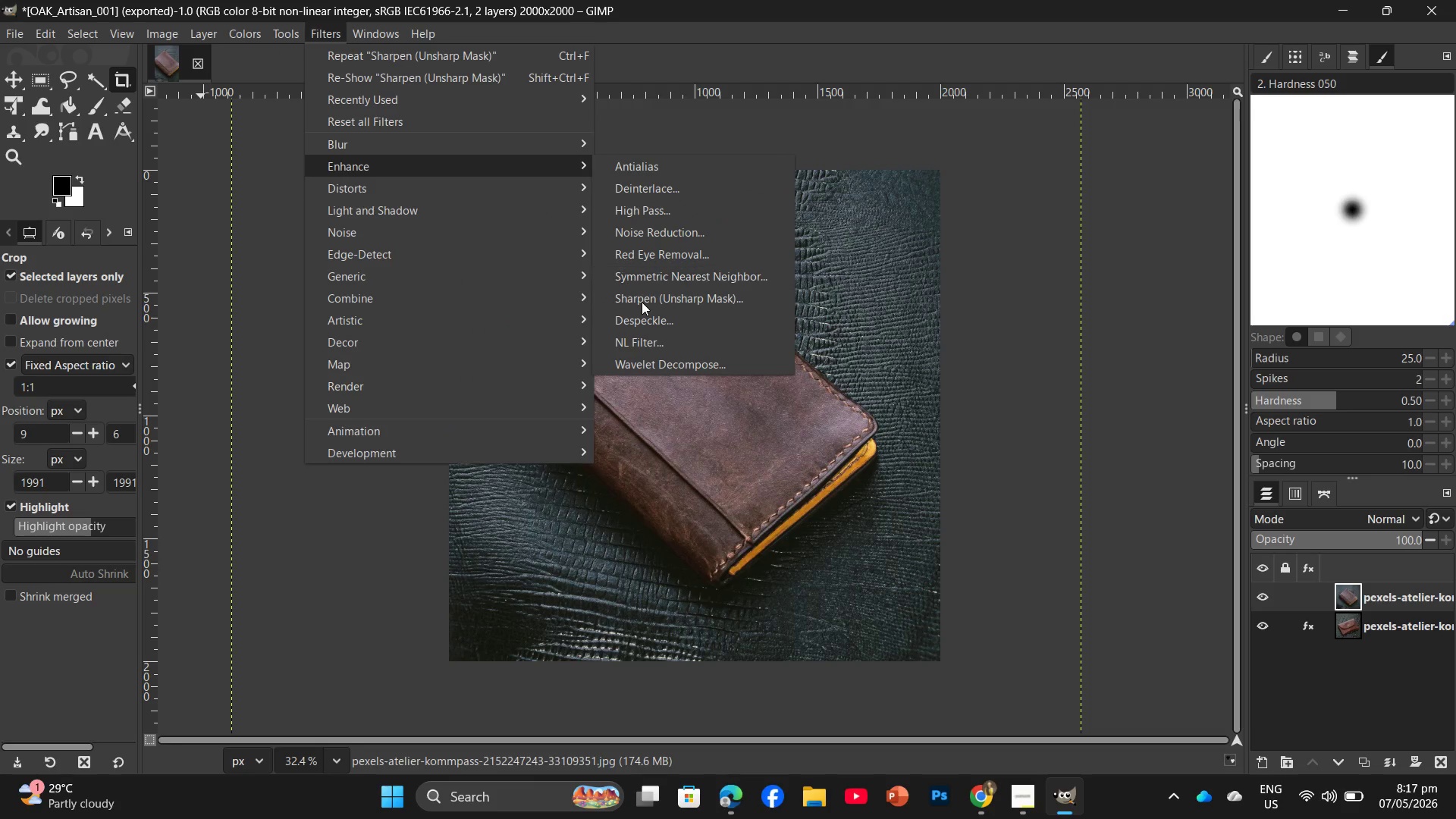 
left_click([641, 300])
 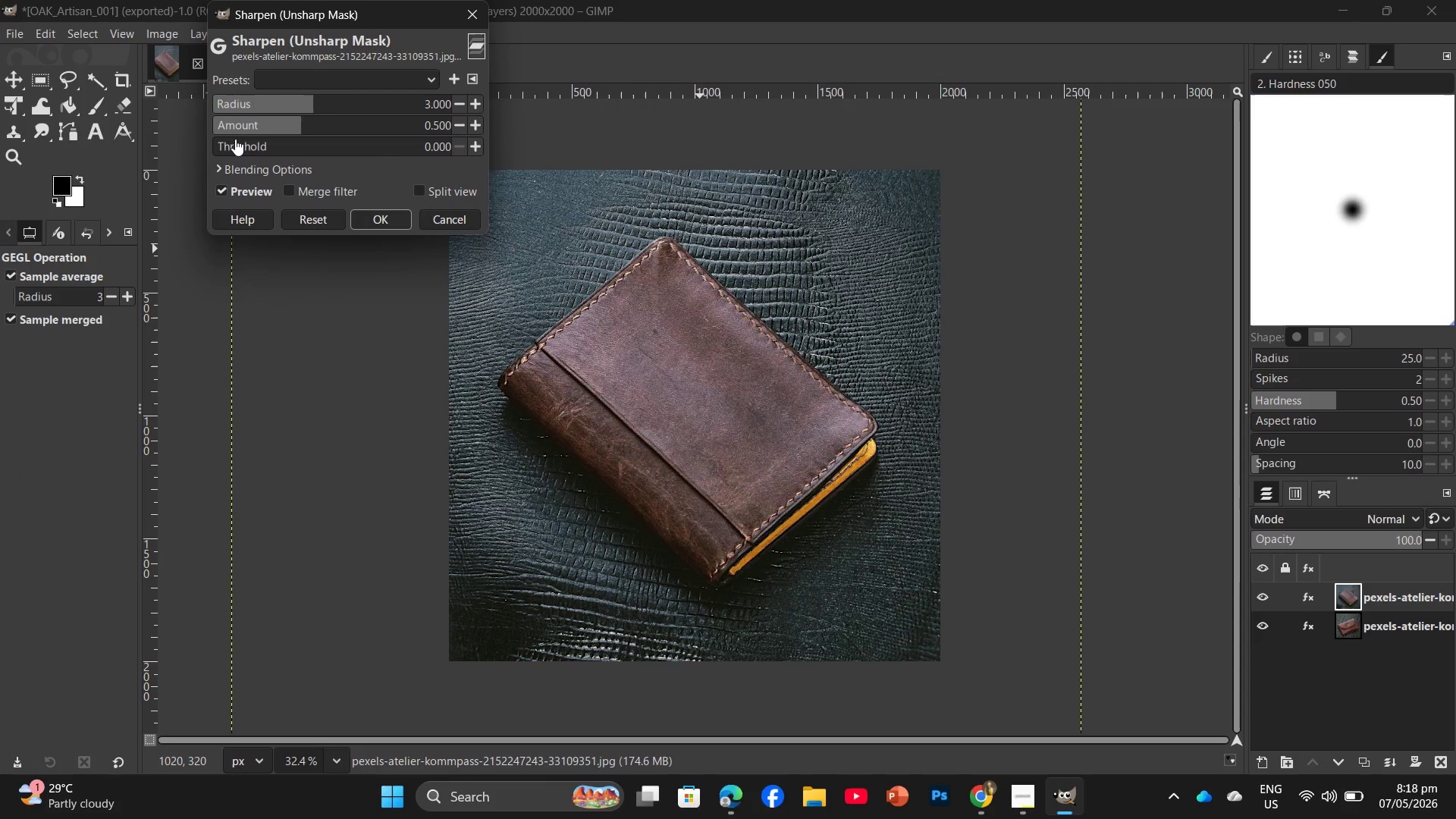 
left_click([235, 139])
 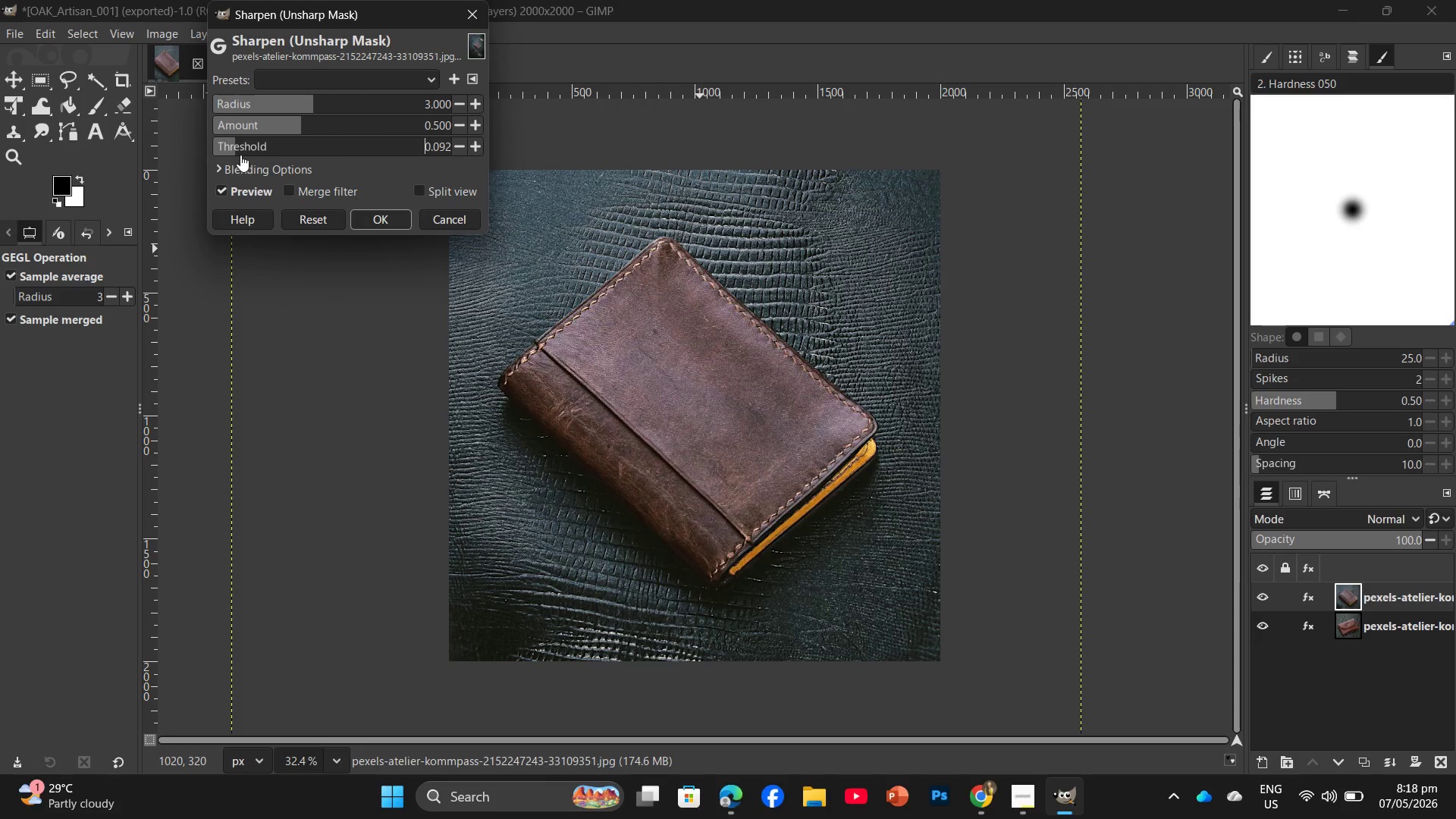 
left_click([236, 146])
 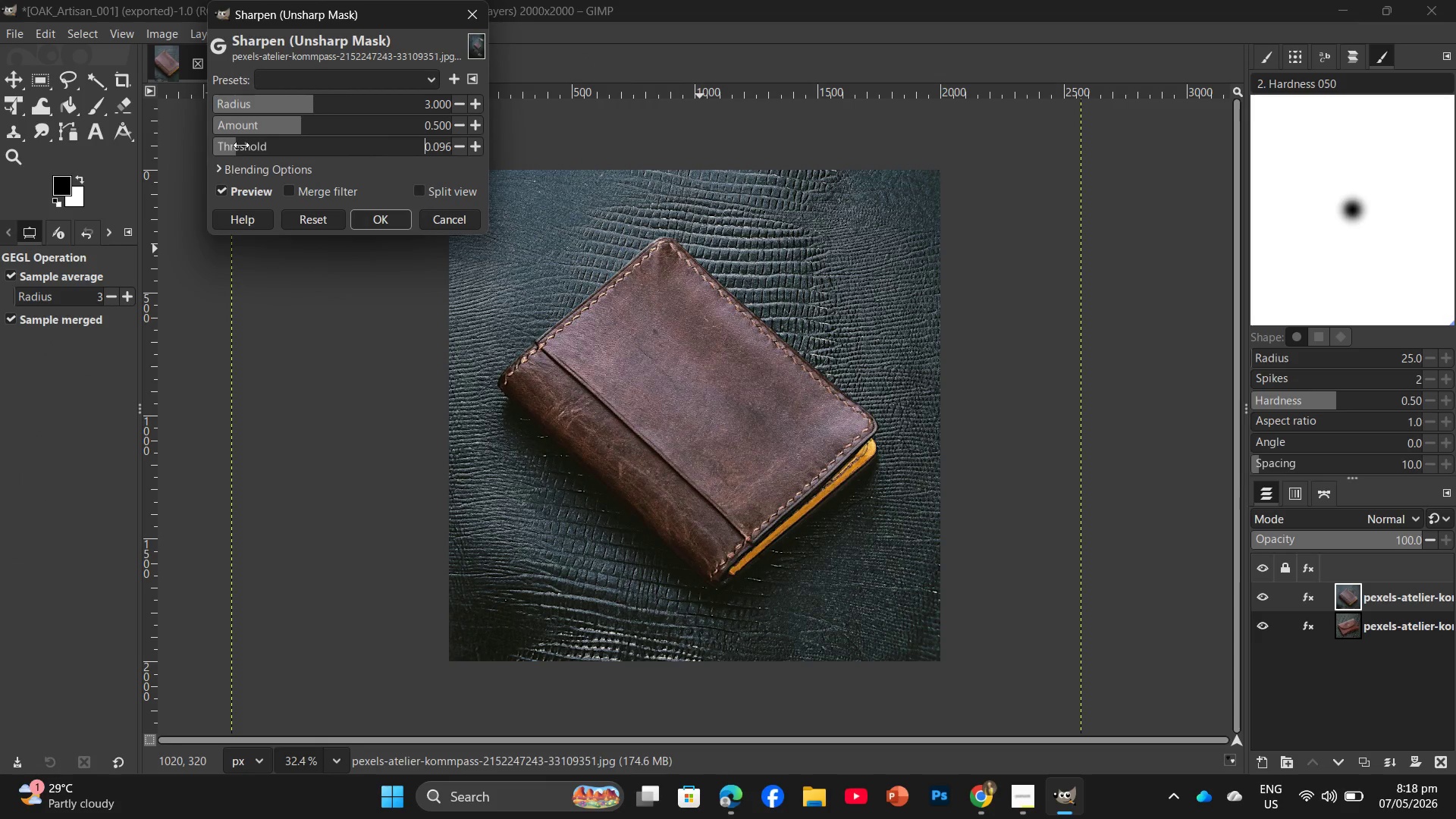 
left_click([241, 145])
 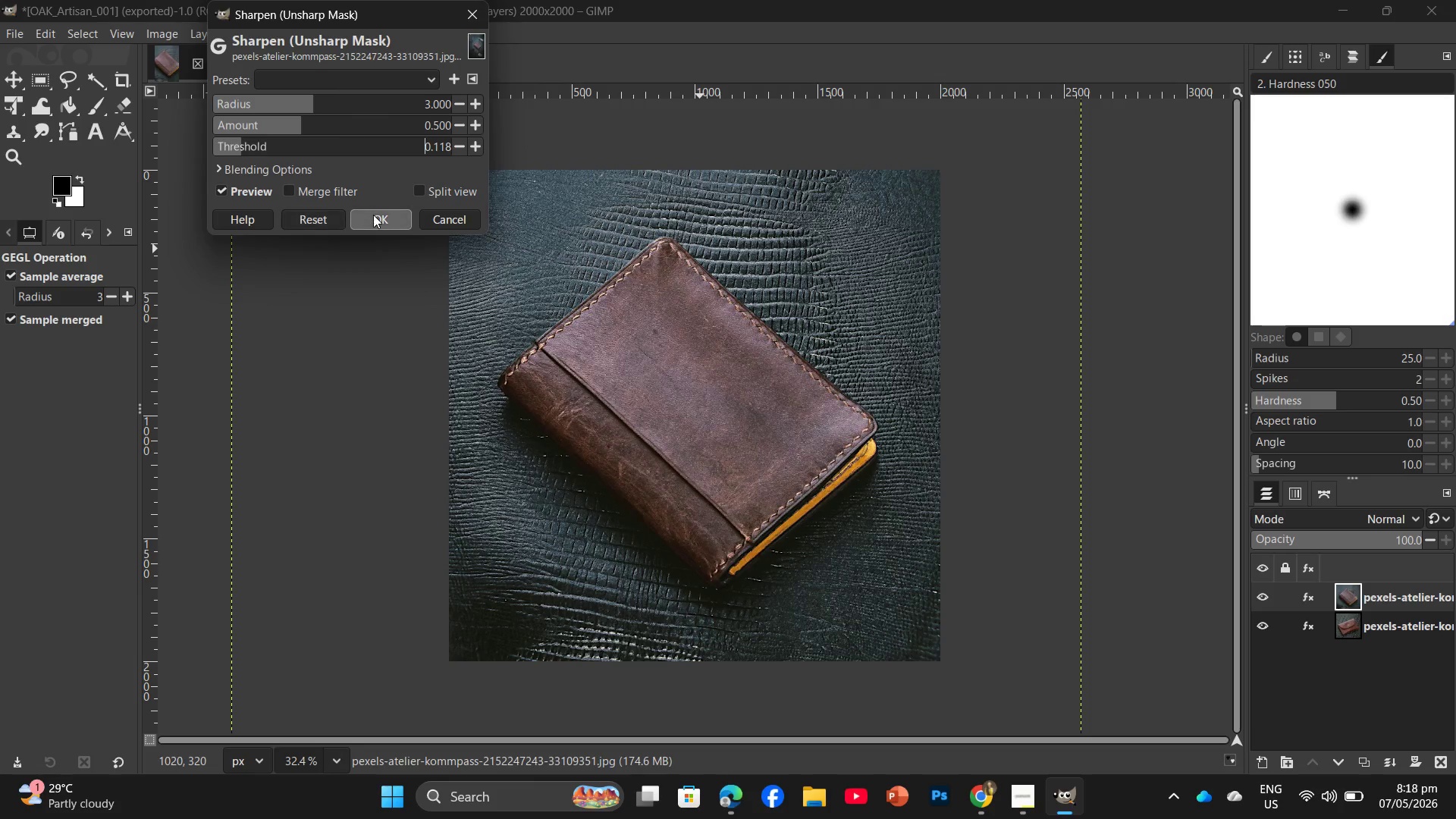 
left_click([373, 215])
 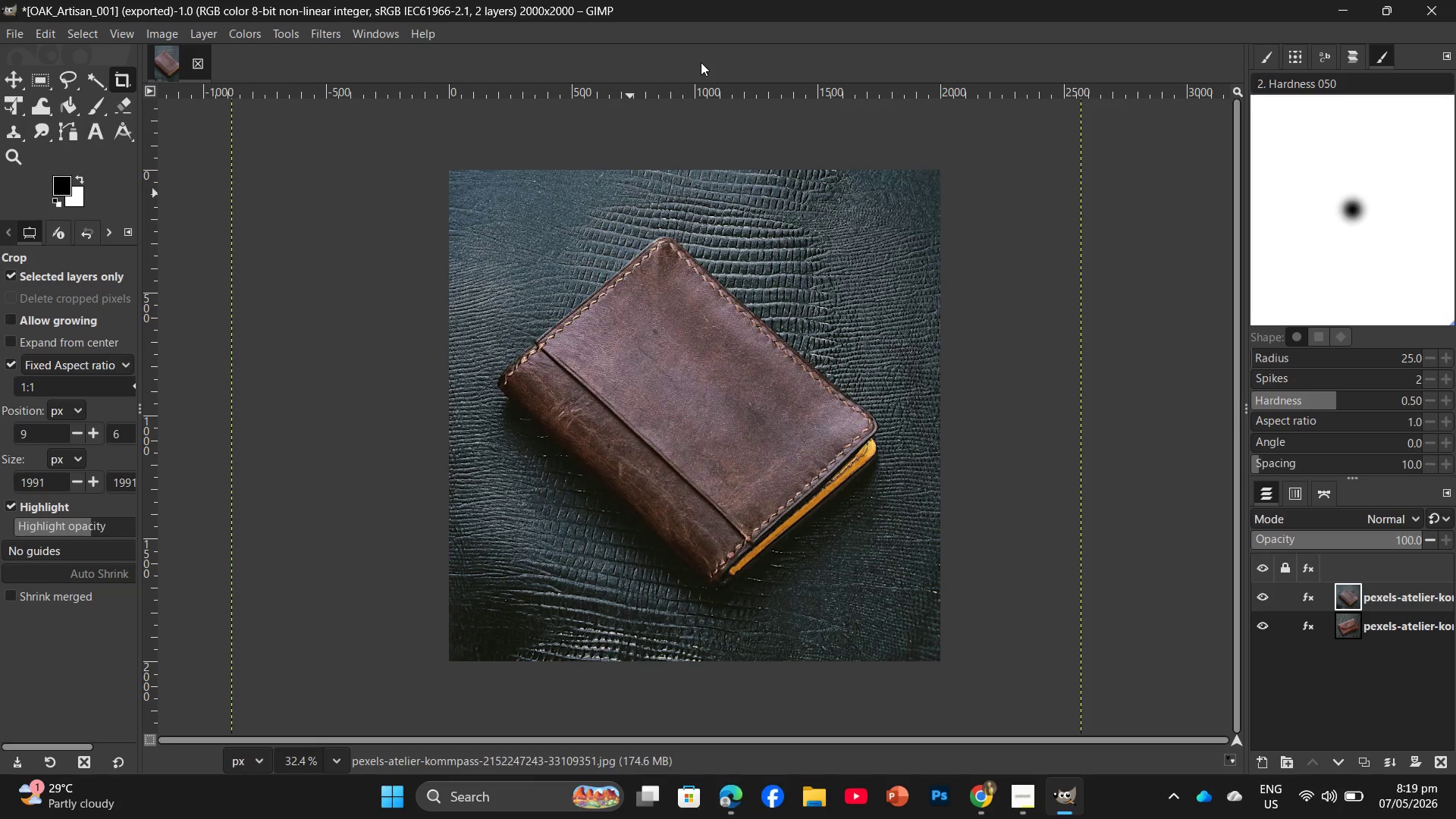 
wait(96.03)
 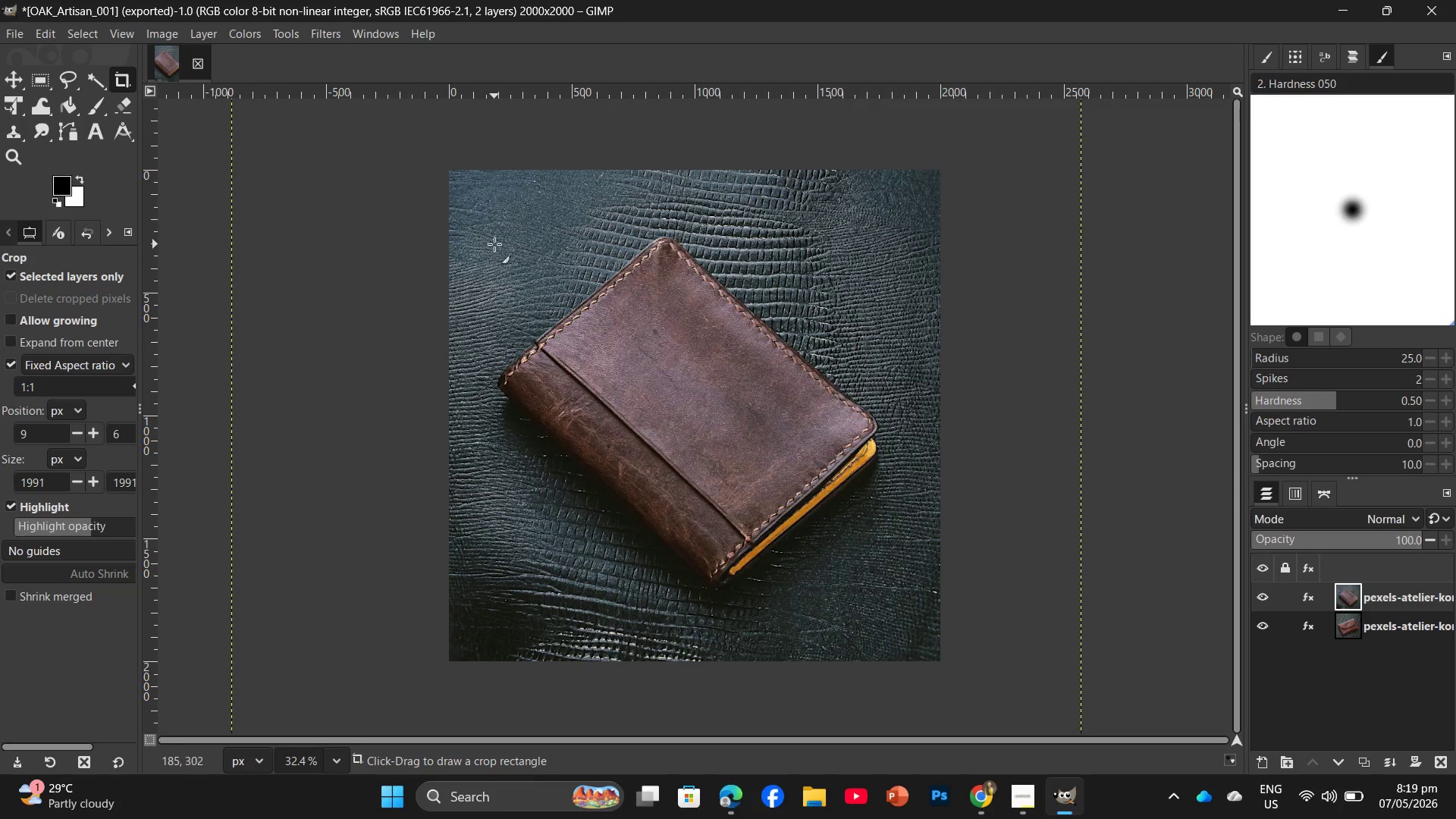 
key(Control+Shift+E)
 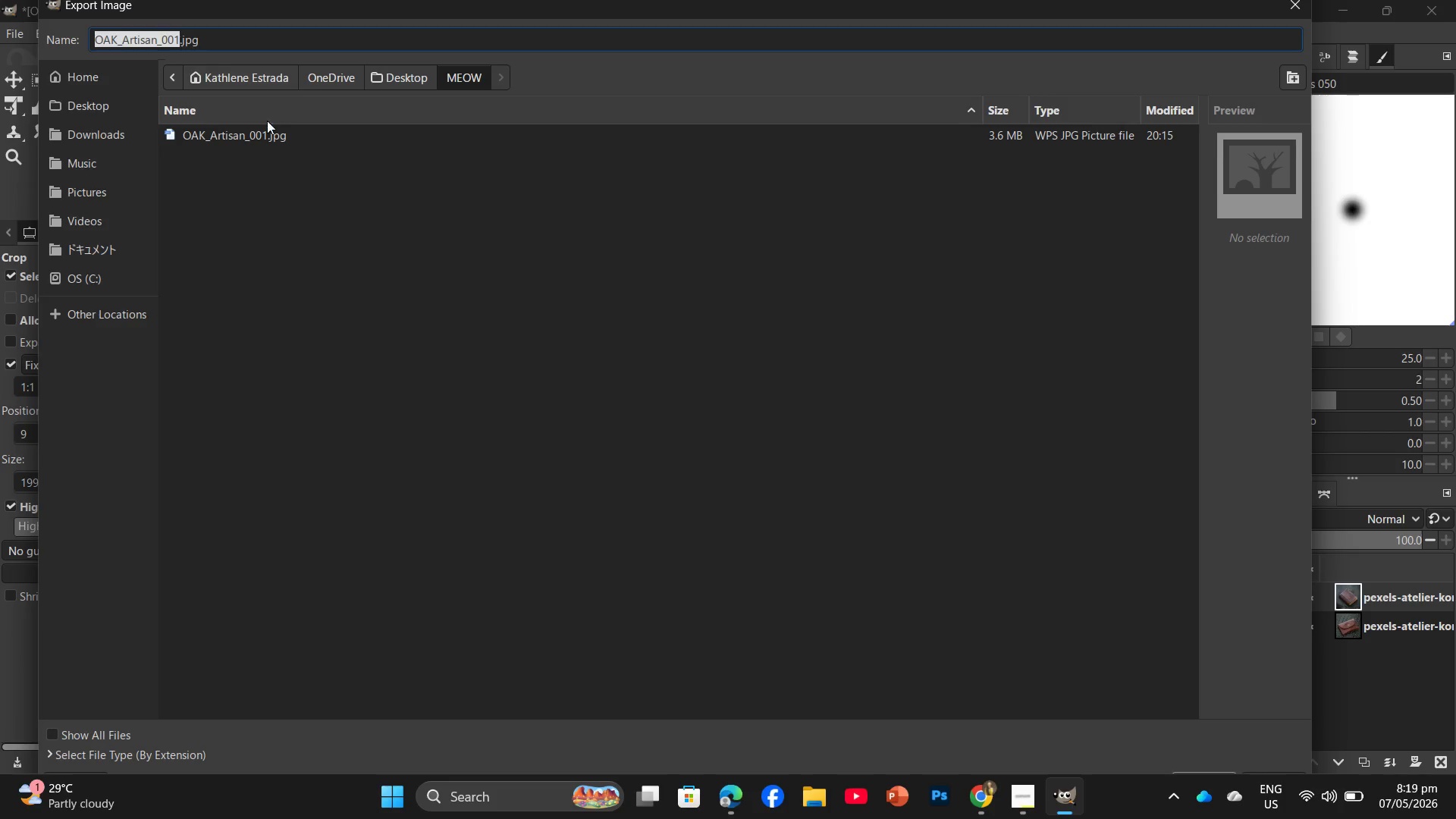 
wait(6.19)
 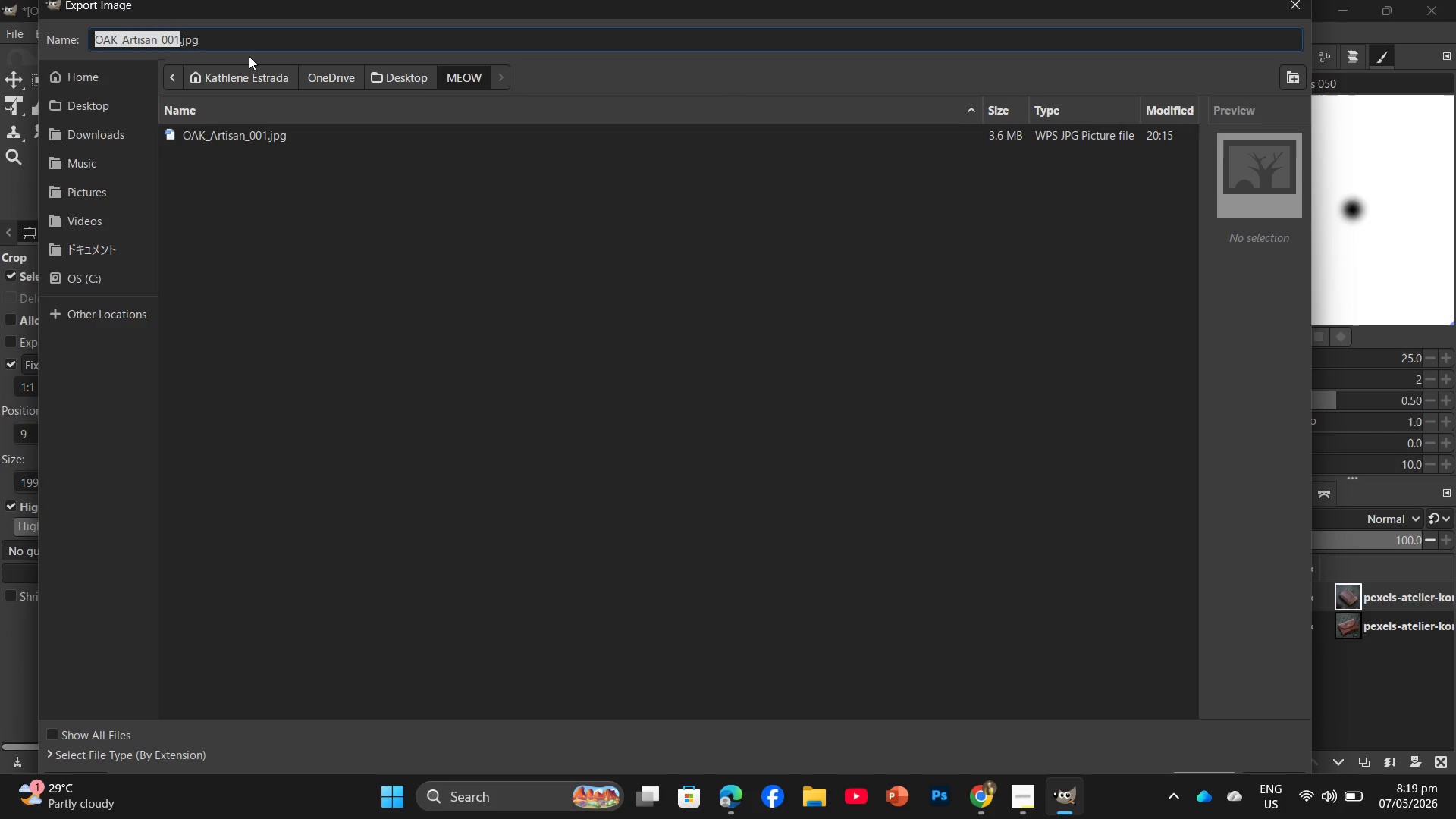 
left_click([178, 39])
 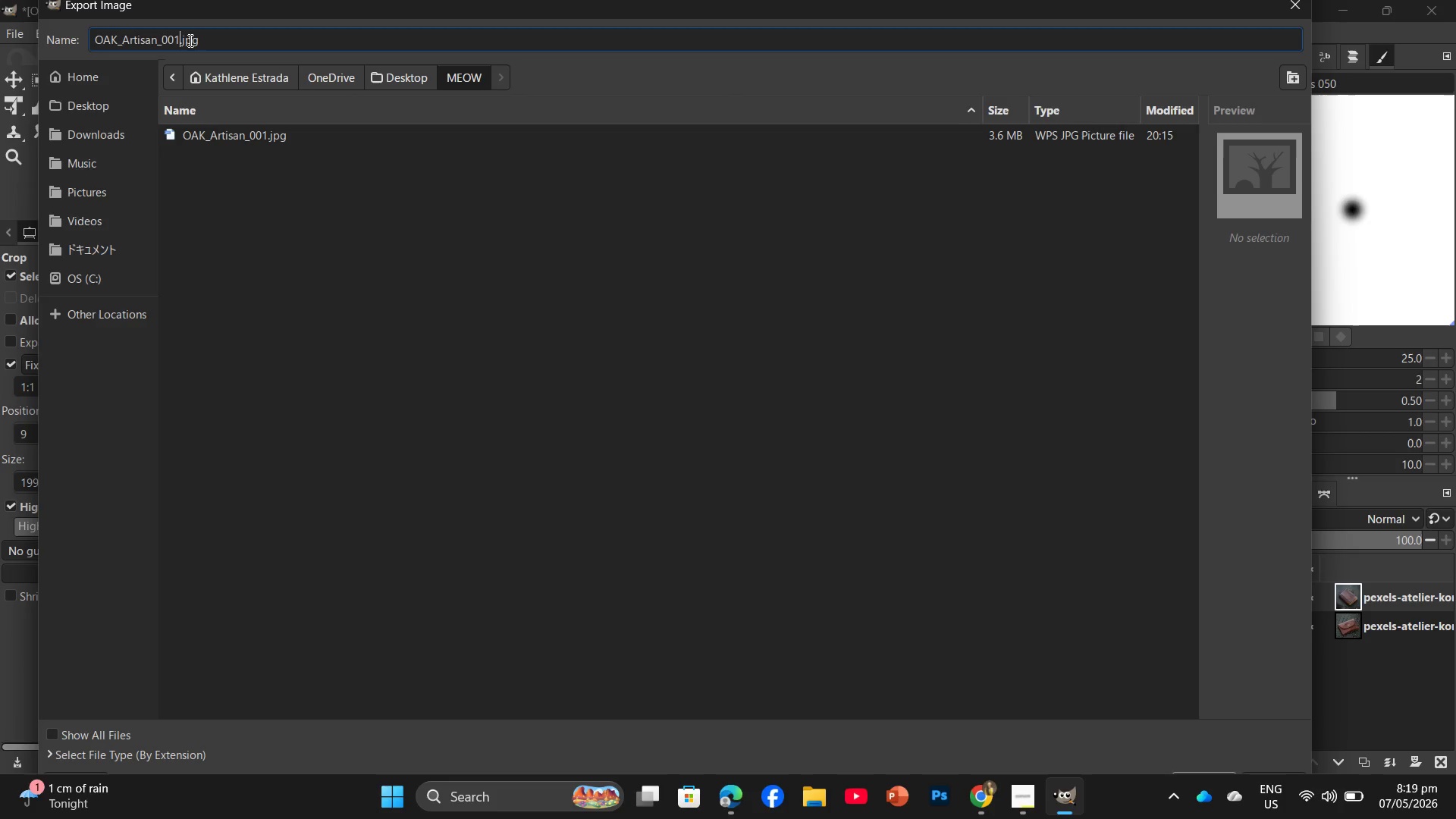 
key(Backspace)
 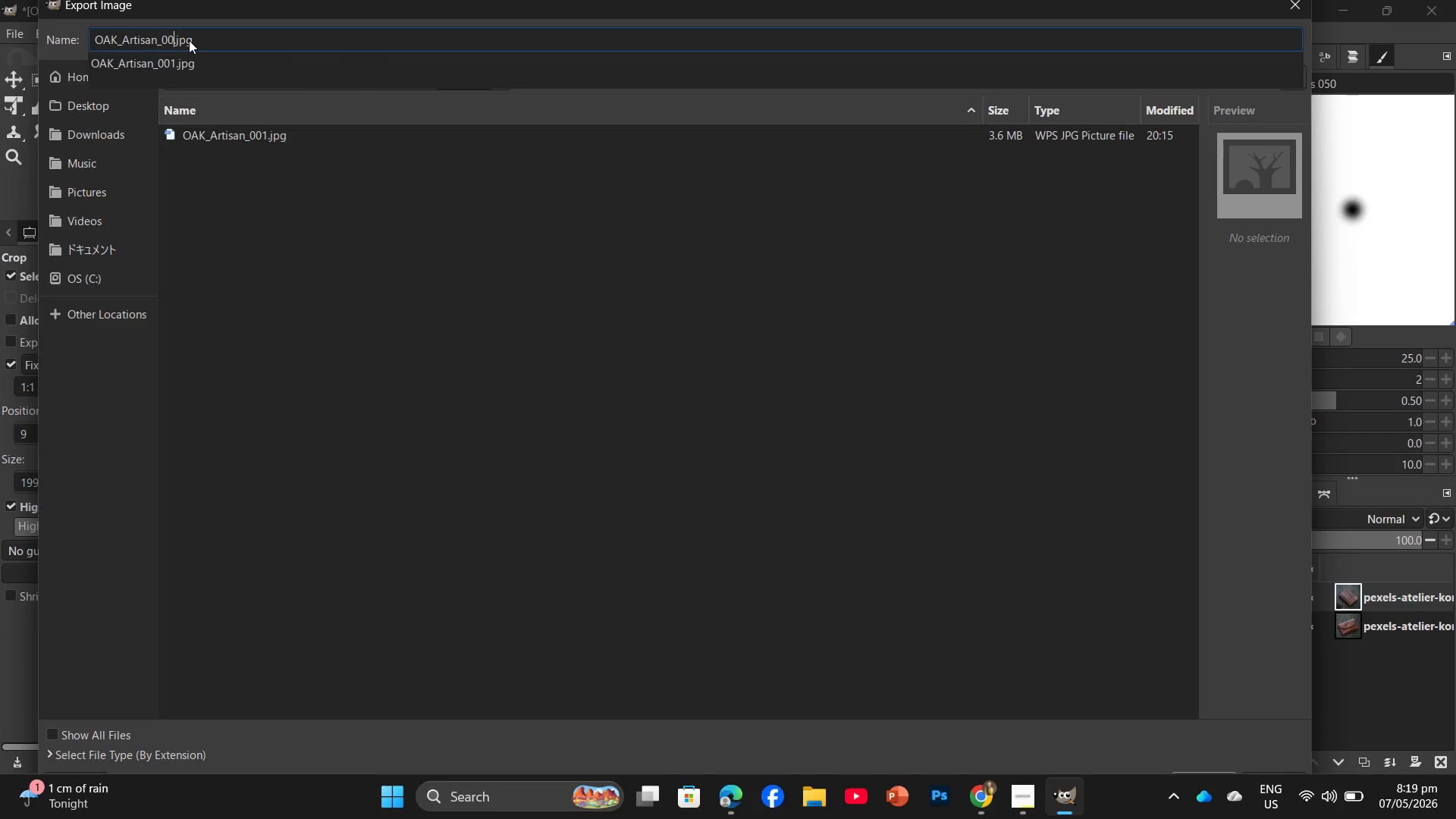 
key(Numpad2)
 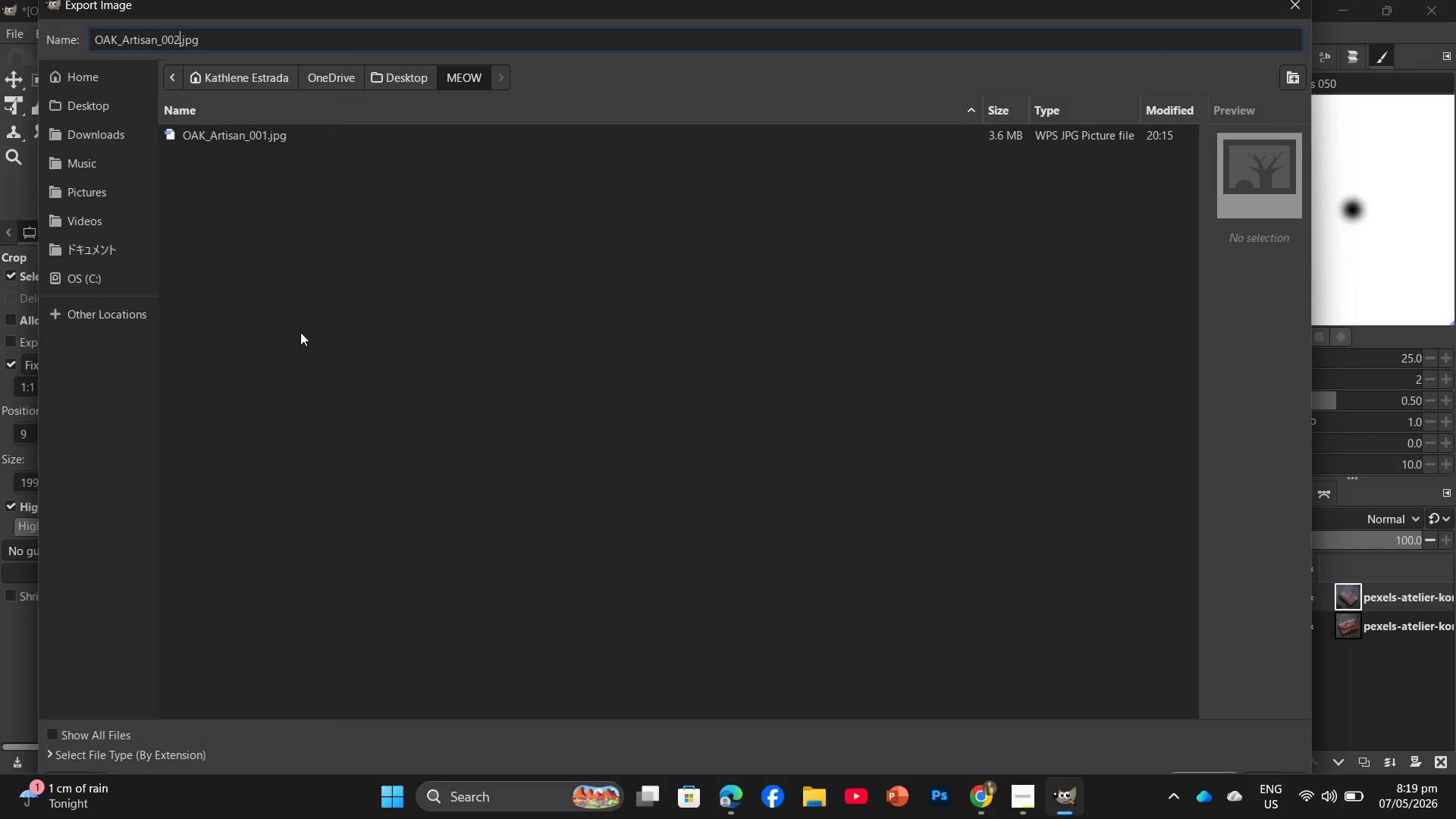 
key(Enter)
 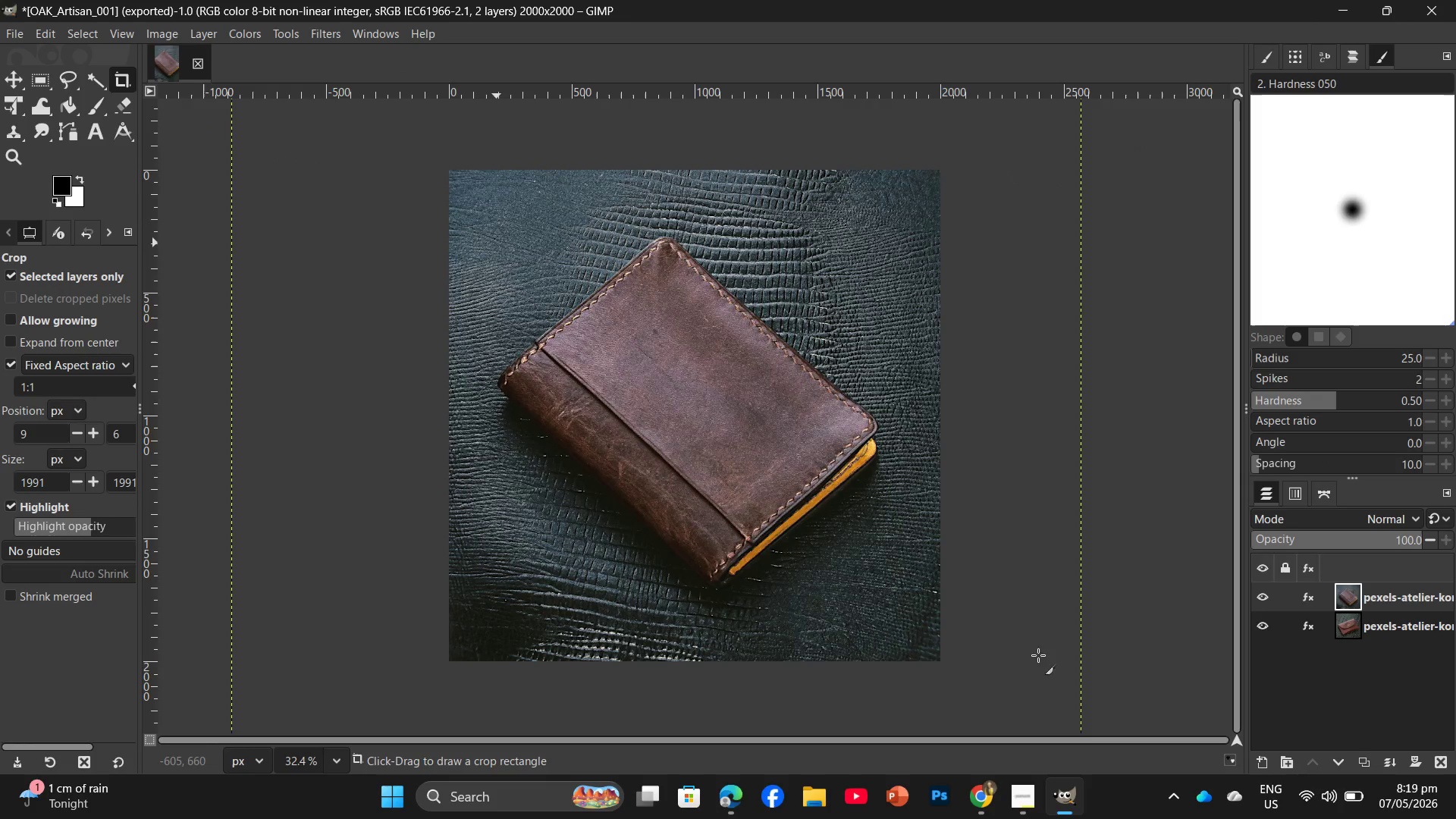 
mouse_move([956, 793])
 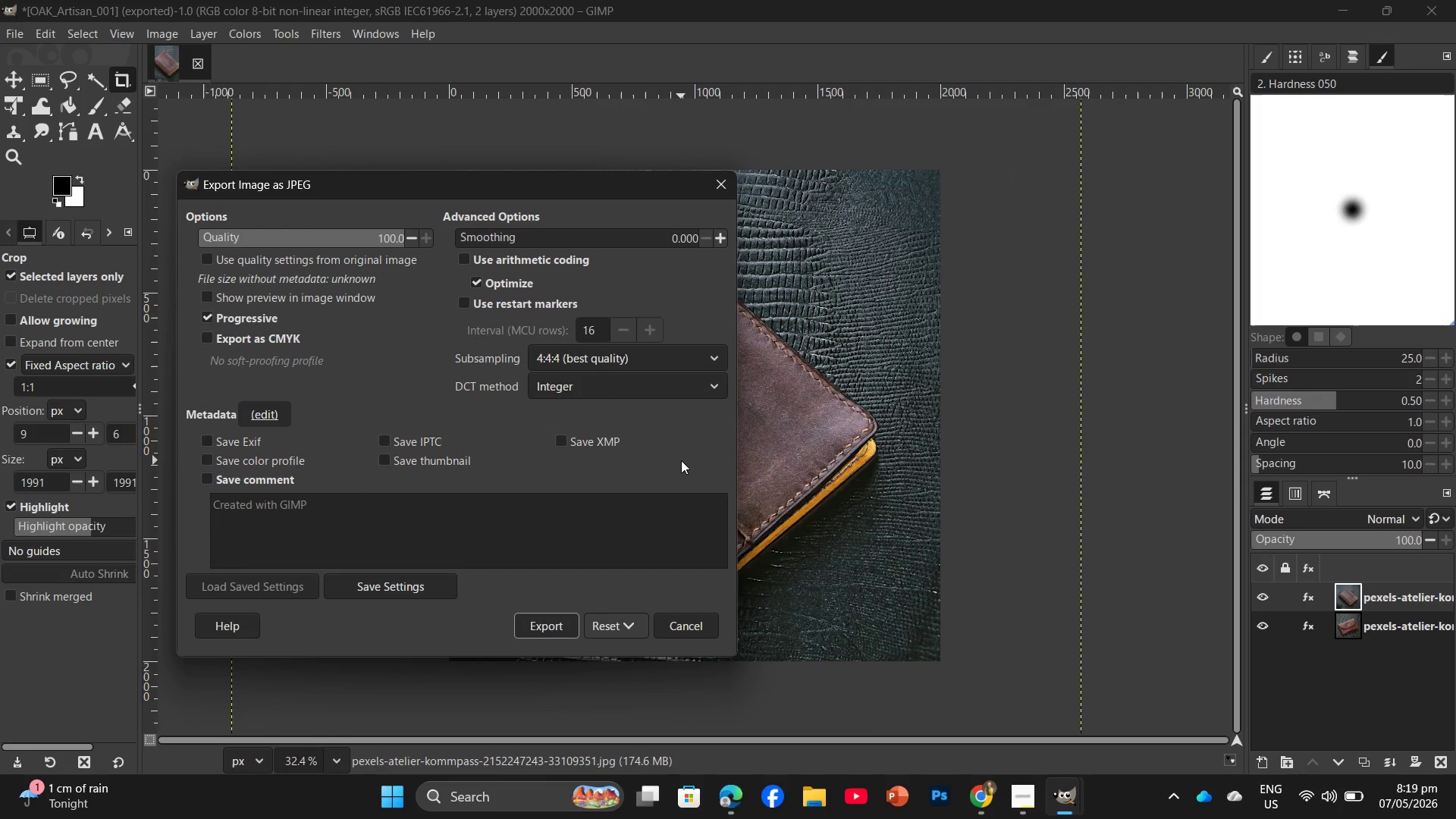 
key(Enter)
 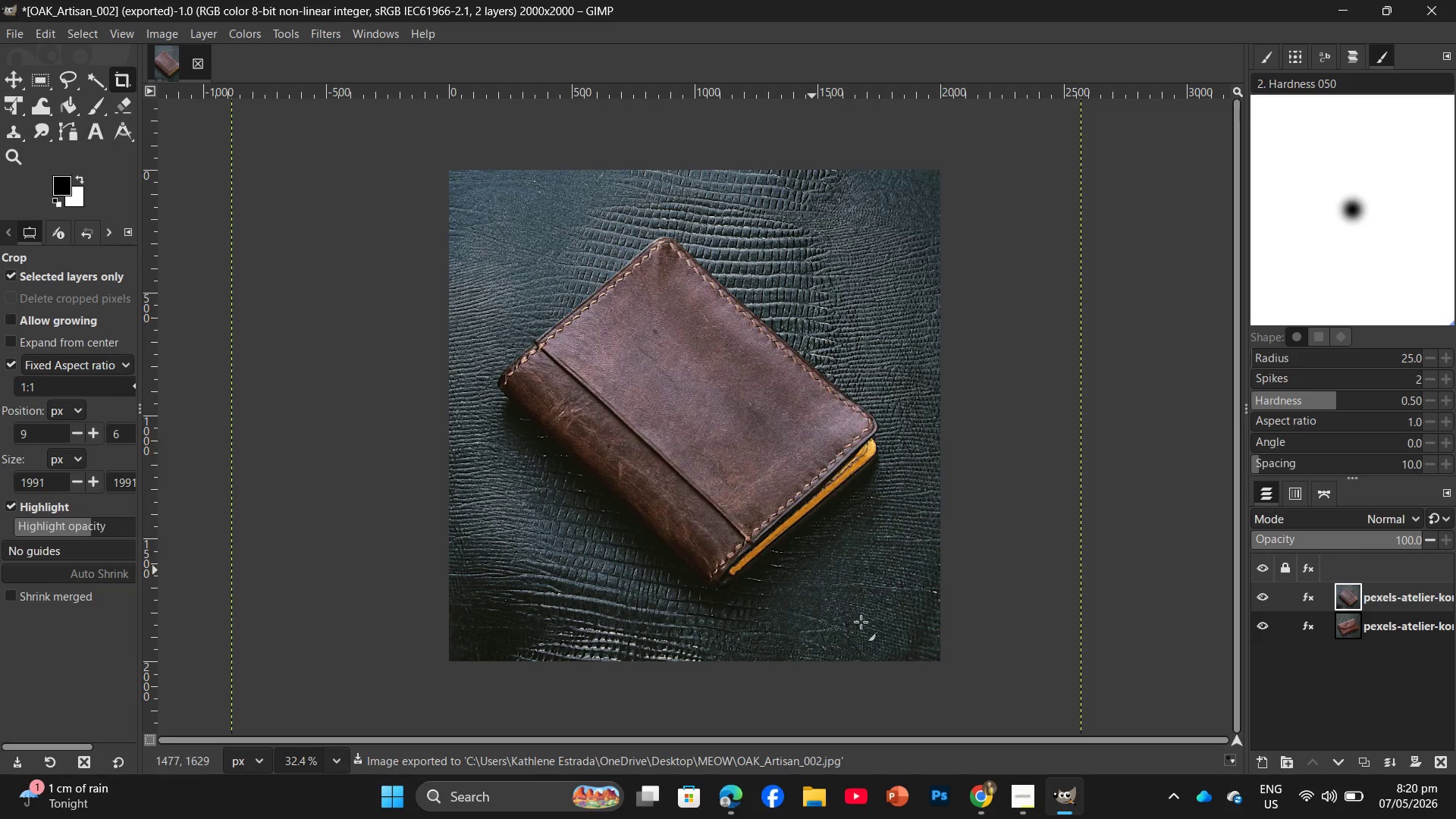 
left_click([975, 811])
 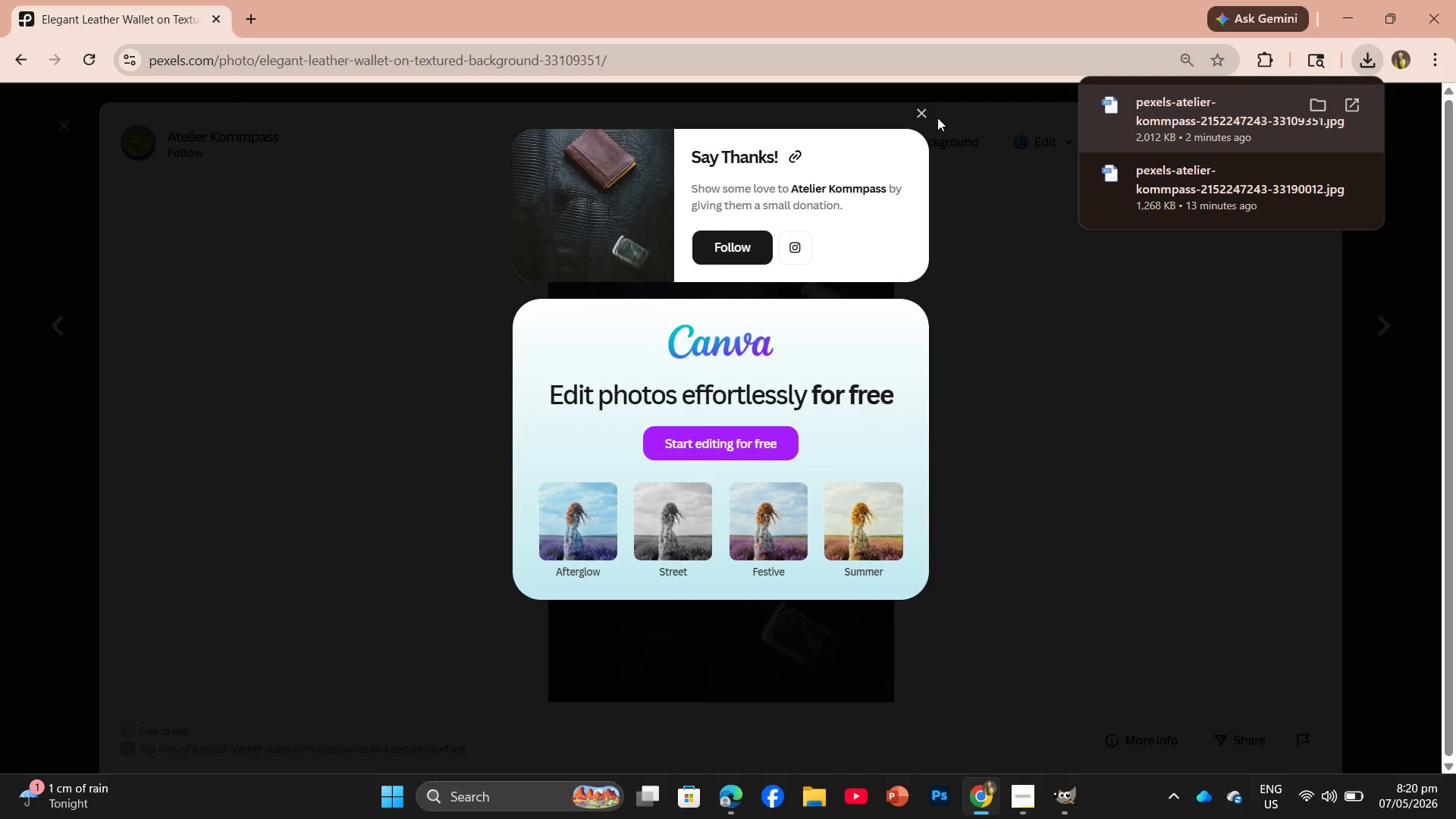 
left_click([925, 113])
 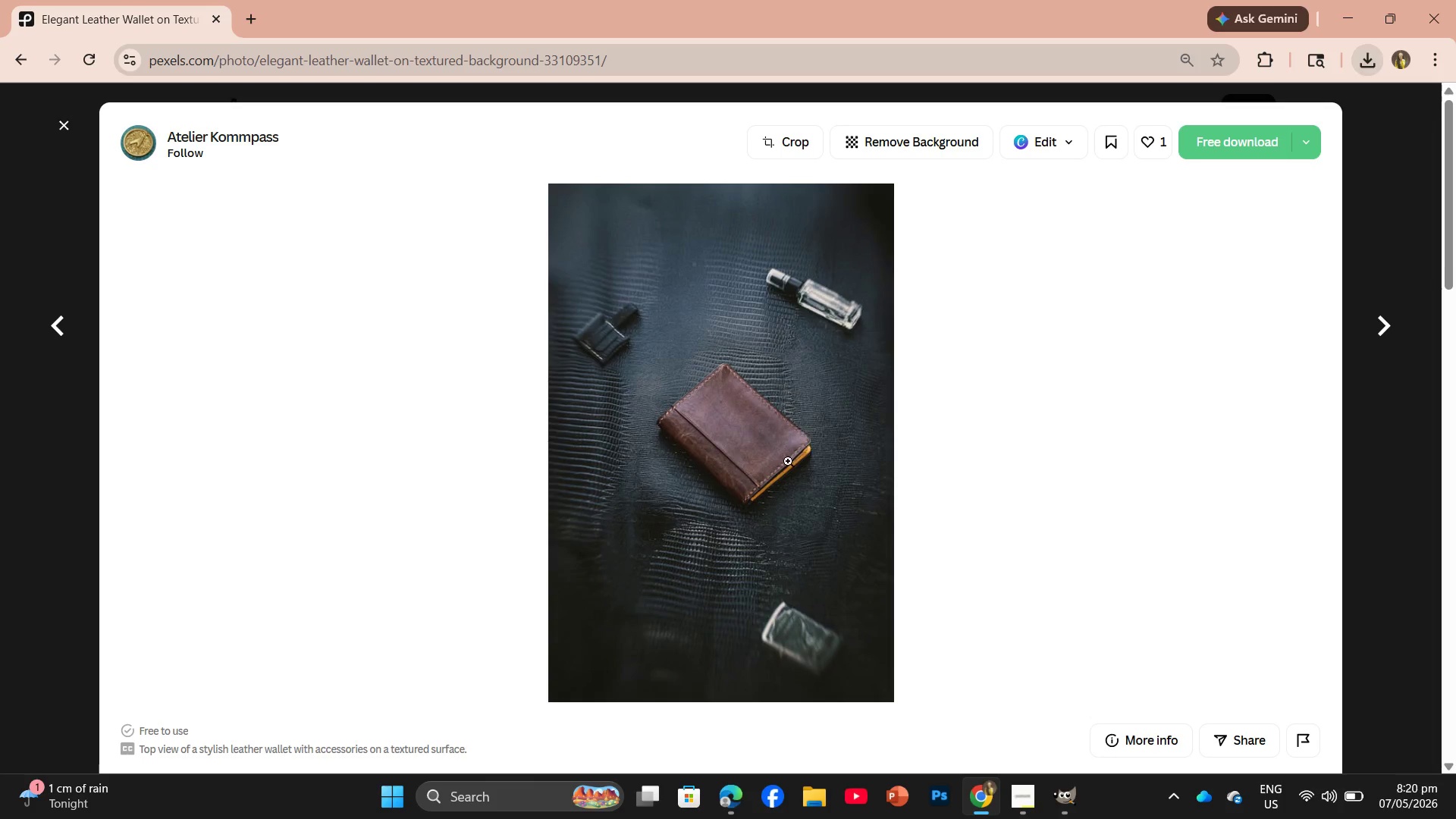 
scroll: coordinate [824, 410], scroll_direction: down, amount: 15.0
 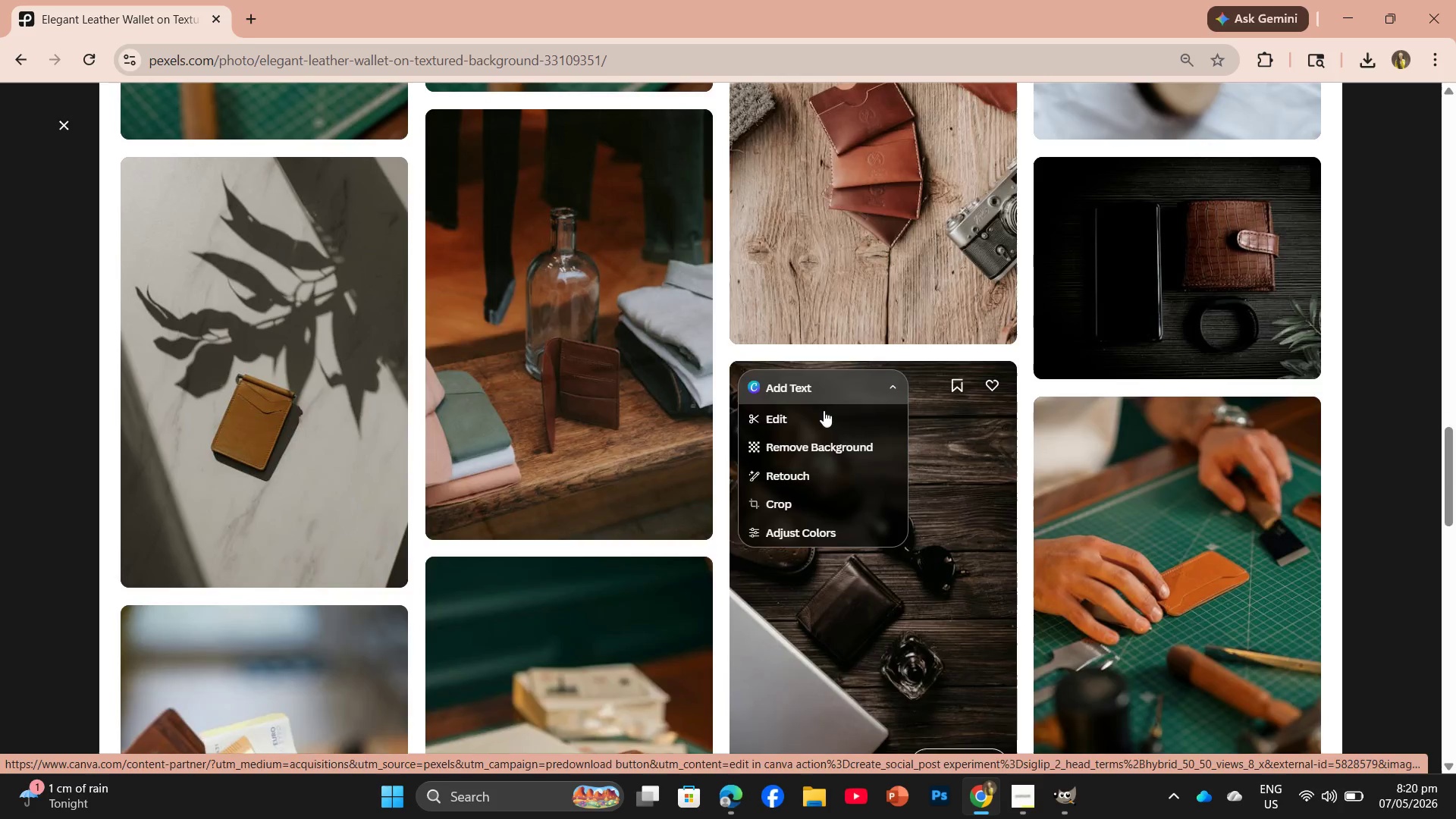 
scroll: coordinate [821, 410], scroll_direction: up, amount: 17.0
 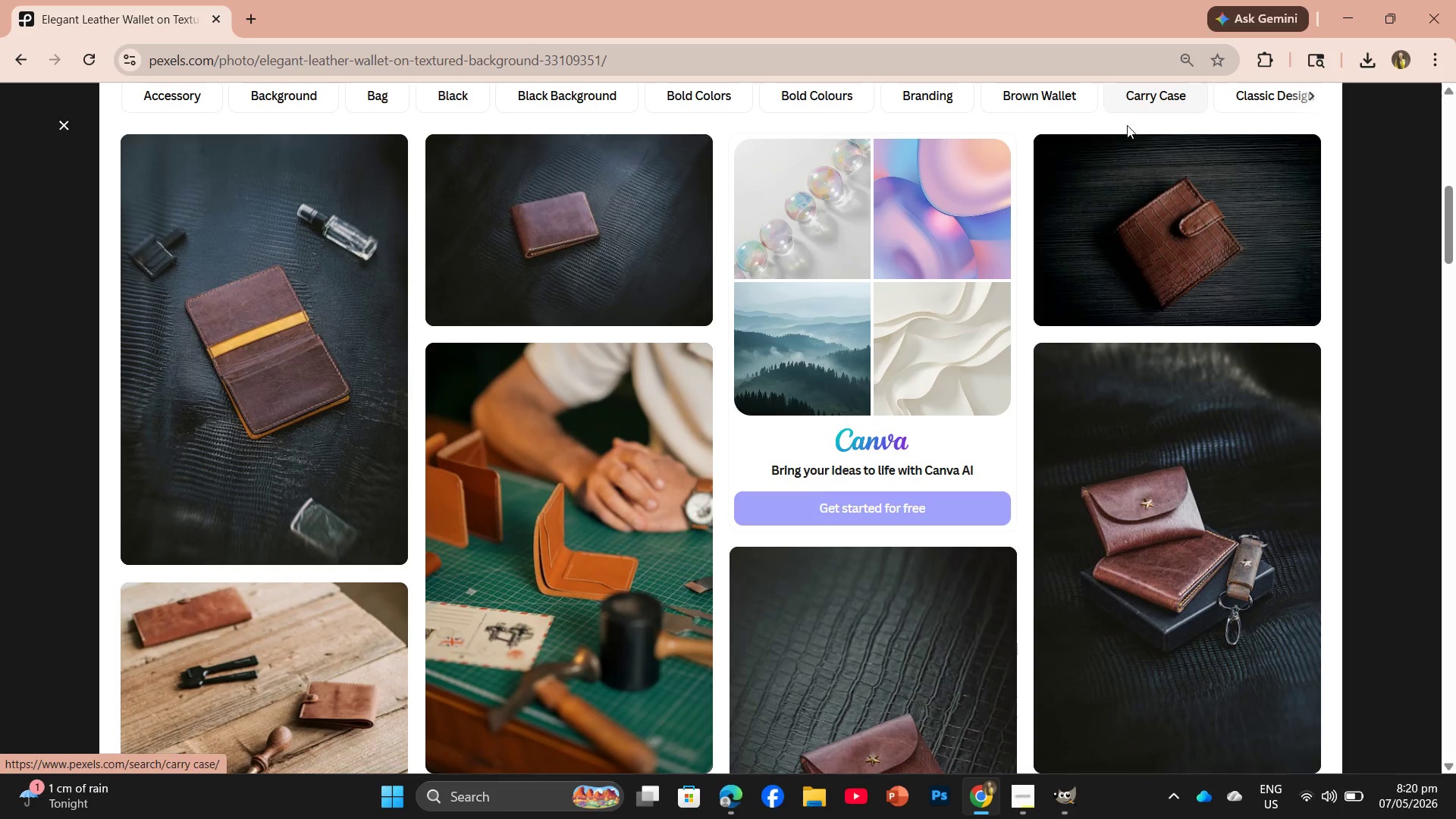 
left_click([1156, 199])
 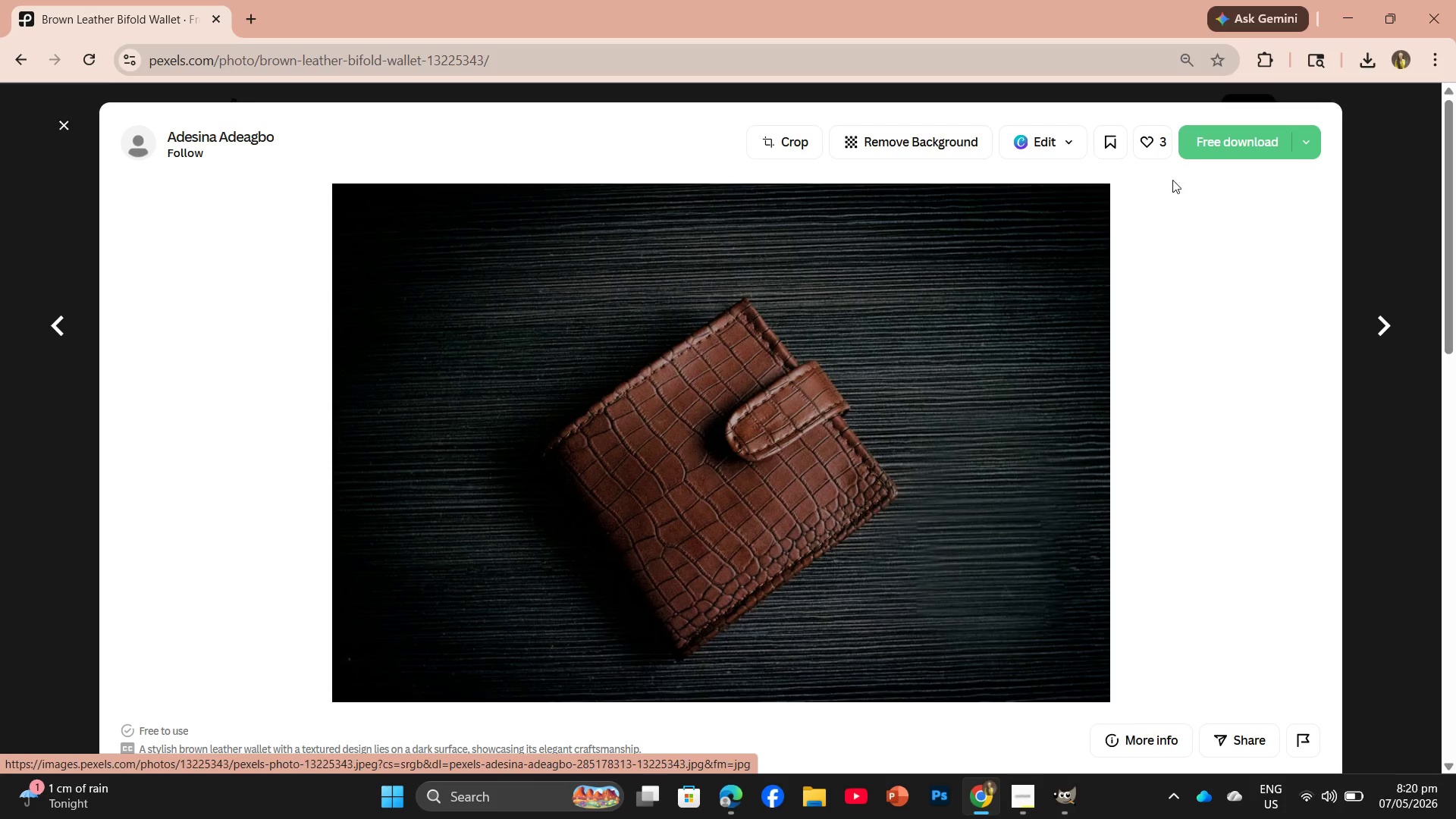 
left_click([1208, 147])
 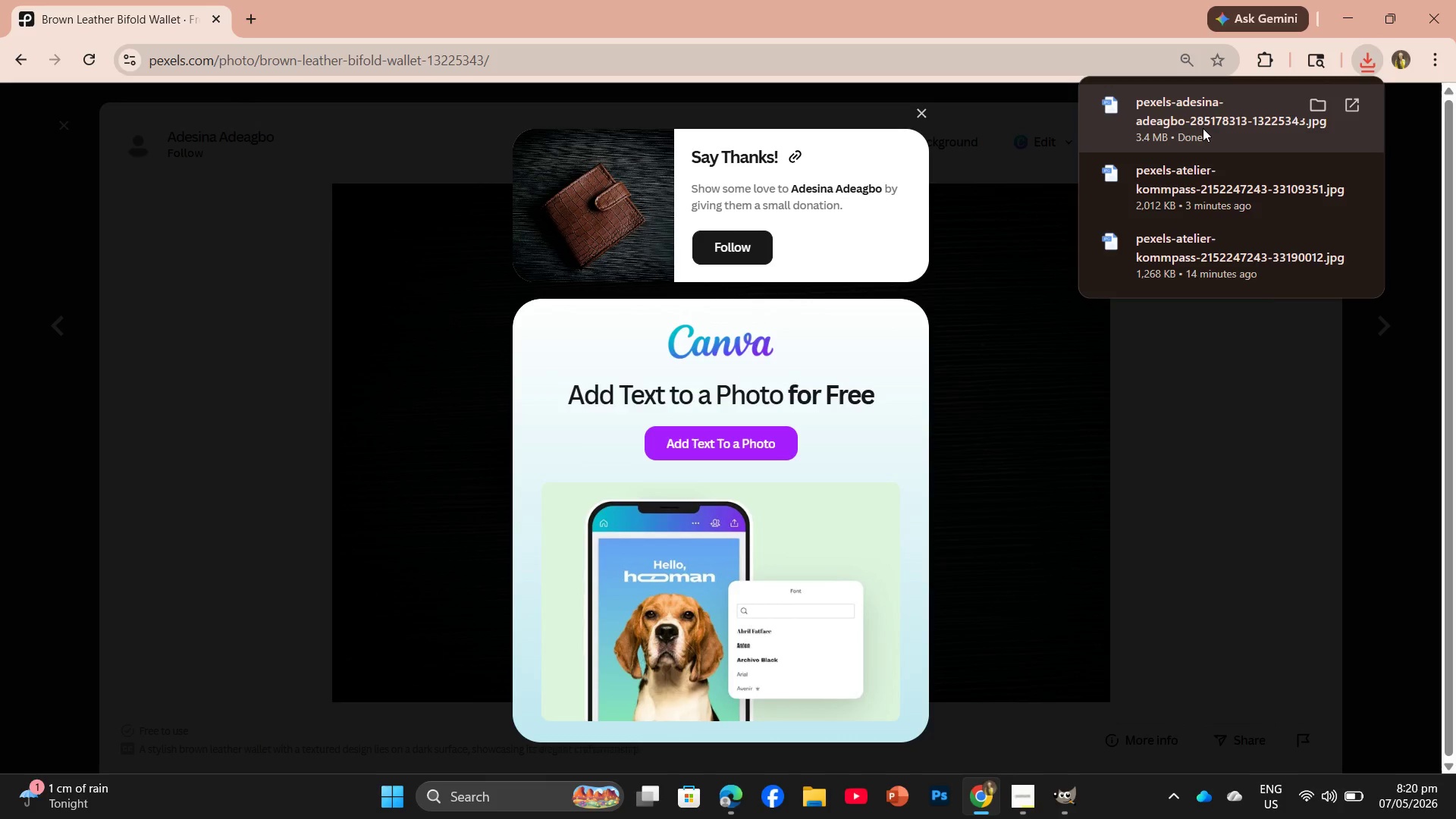 
left_click_drag(start_coordinate=[1203, 128], to_coordinate=[703, 413])
 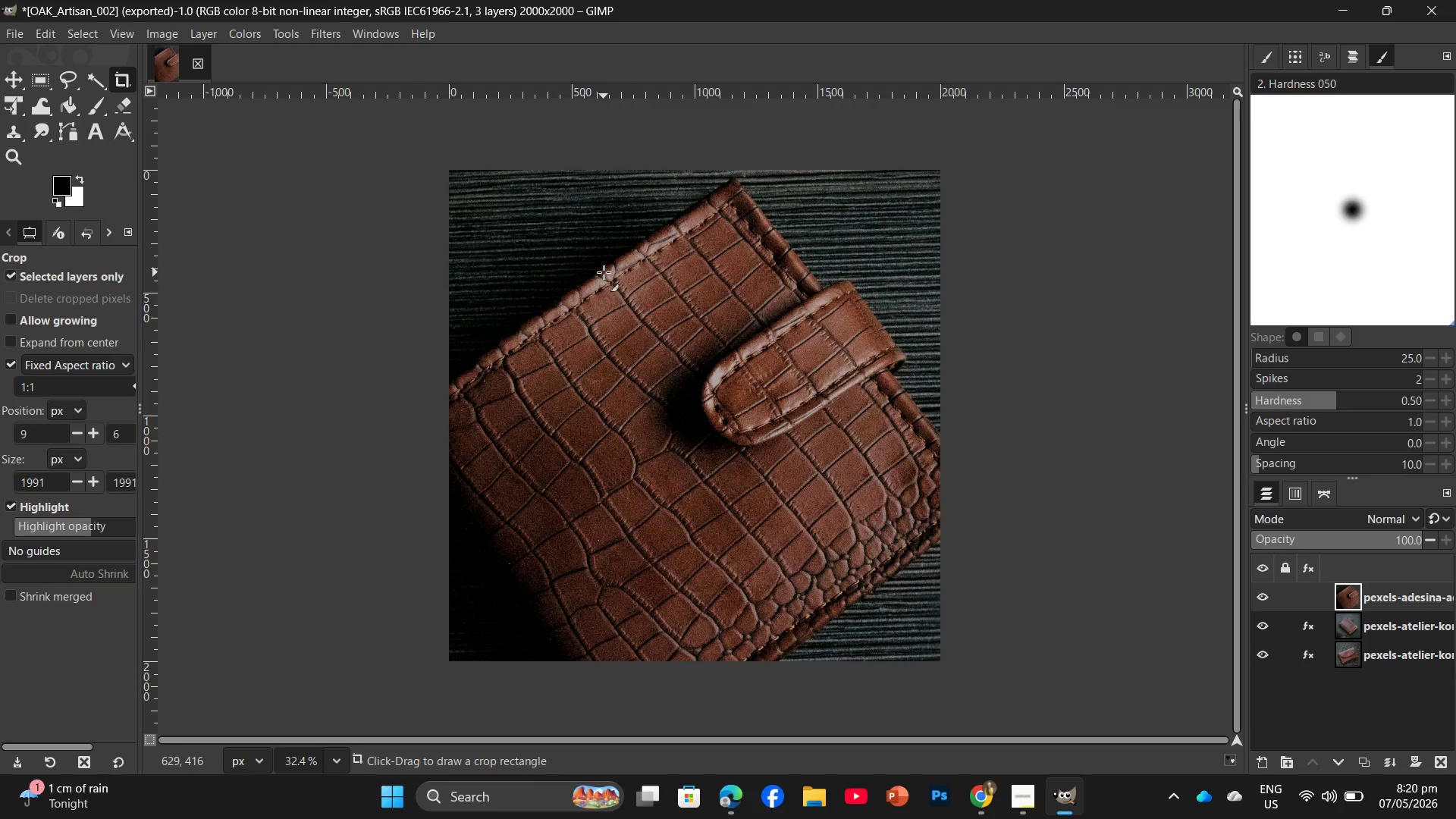 
wait(12.3)
 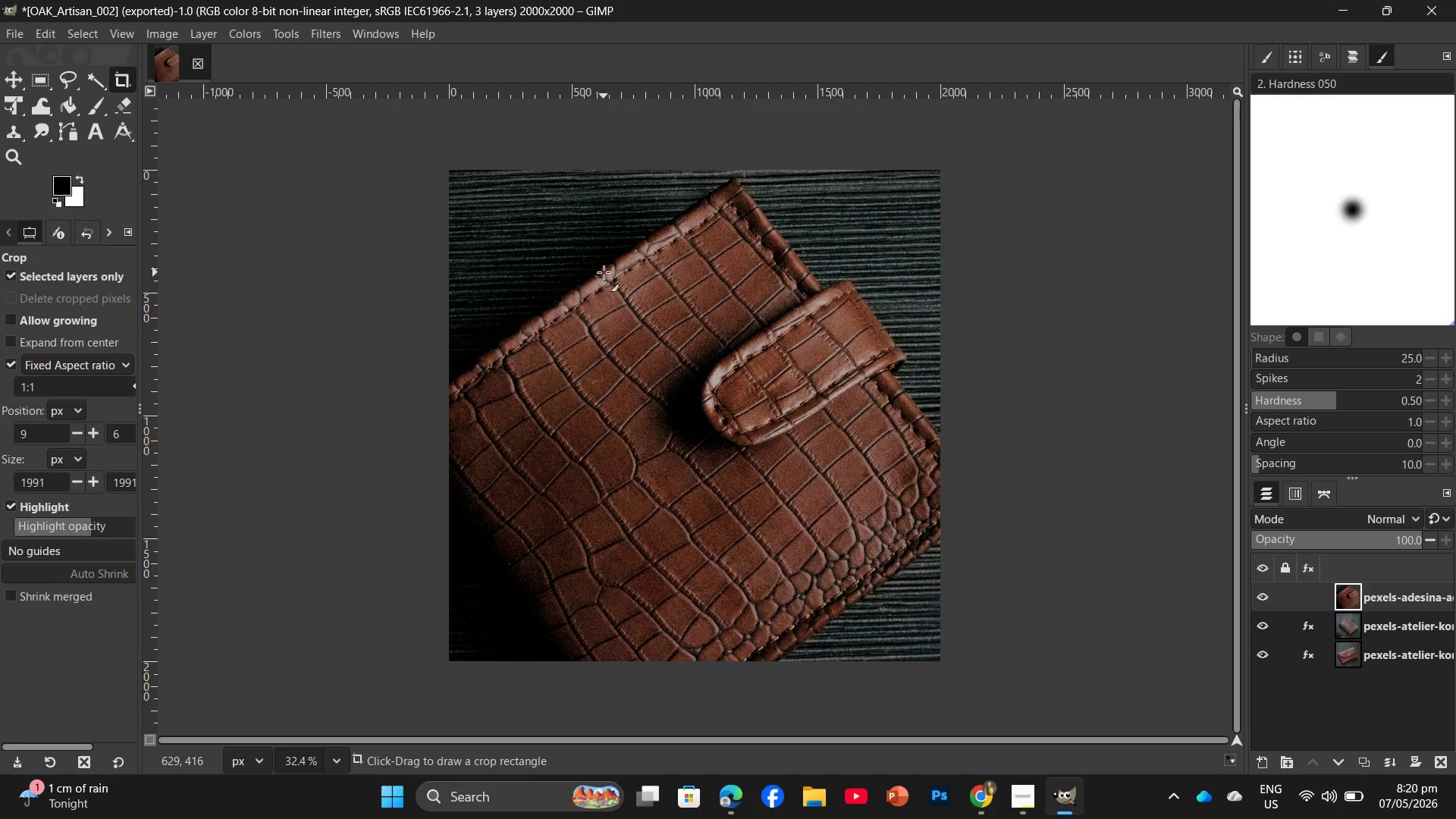 
left_click([17, 80])
 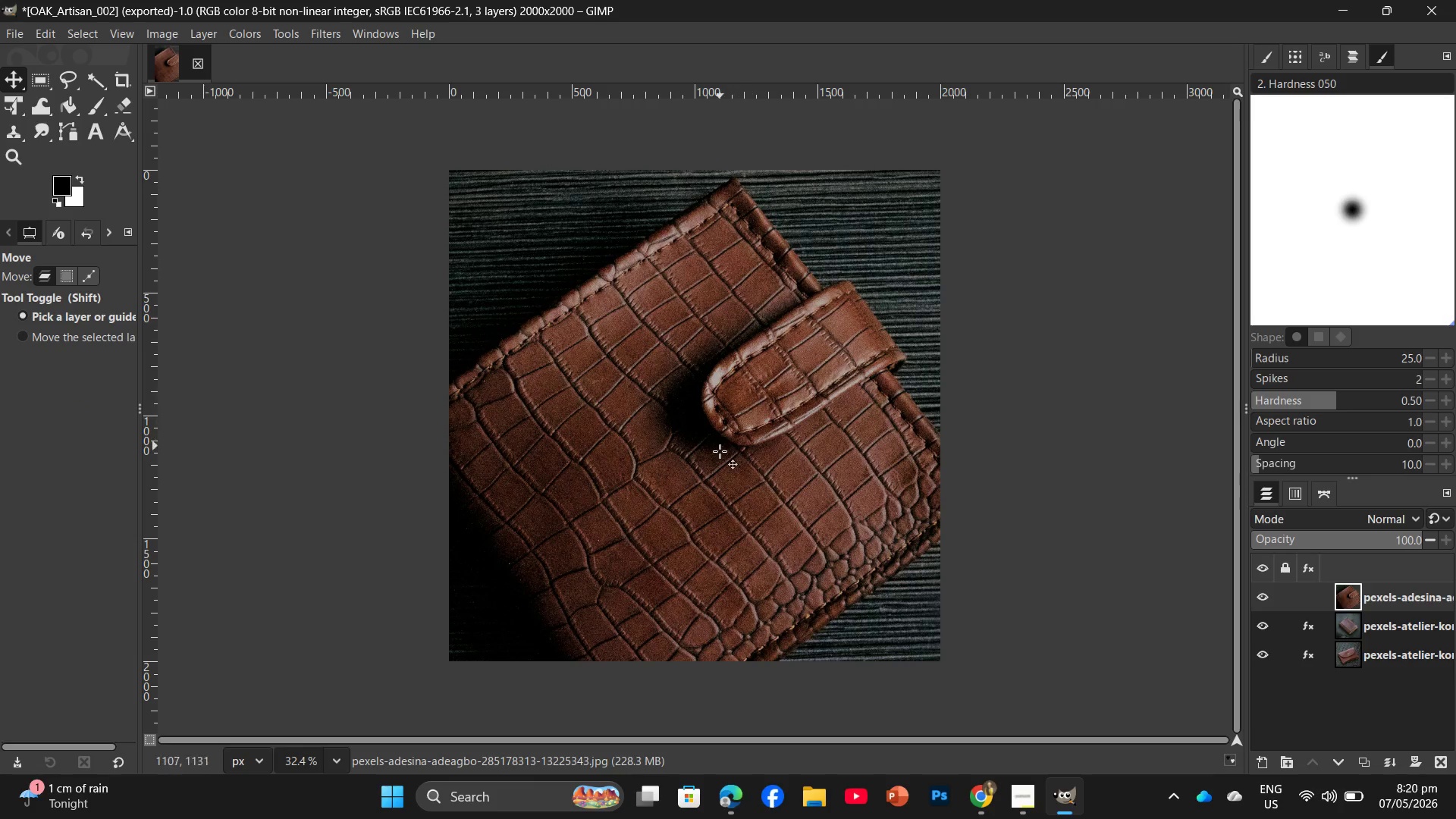 
left_click_drag(start_coordinate=[720, 451], to_coordinate=[720, 431])
 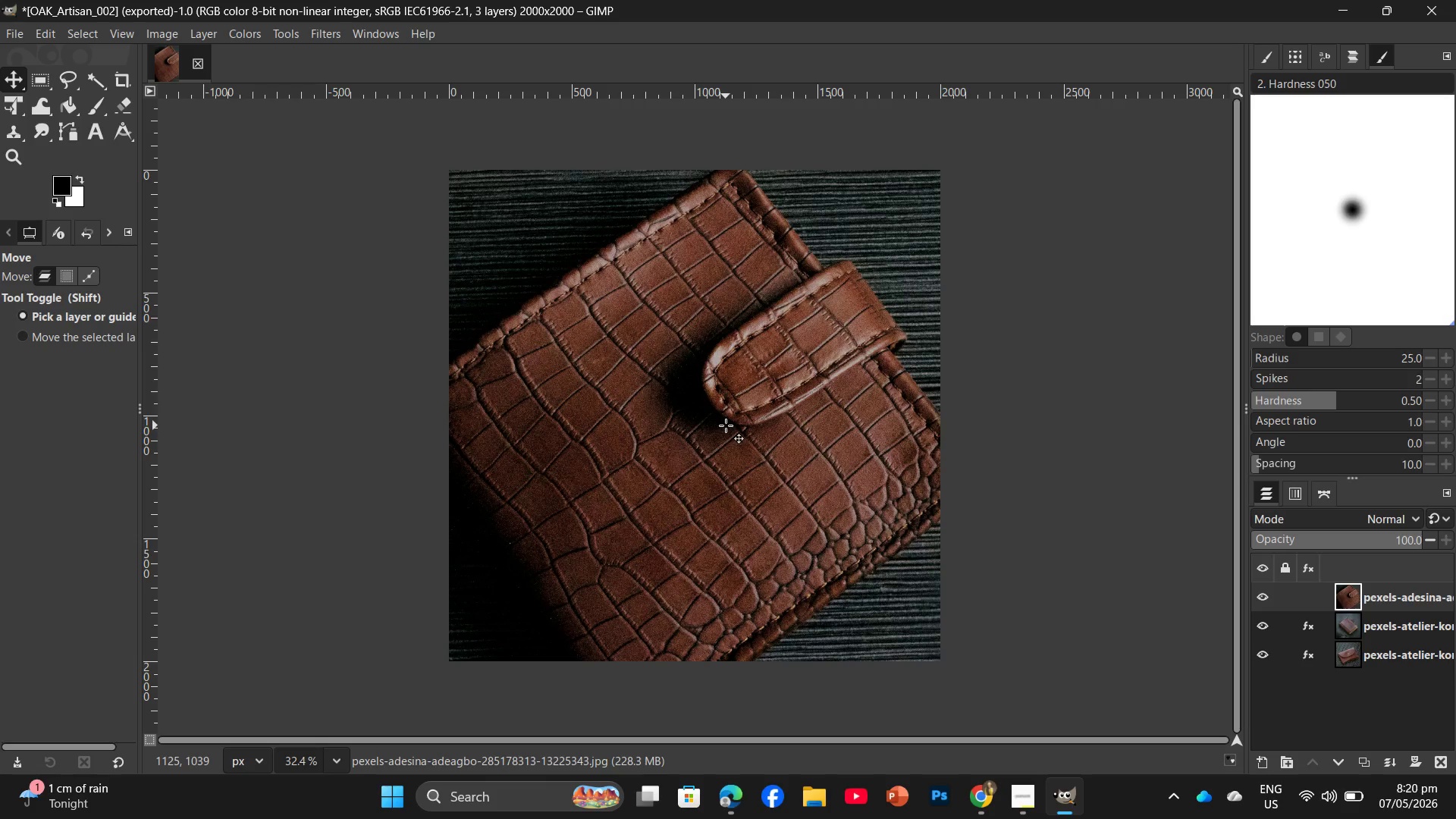 
wait(5.88)
 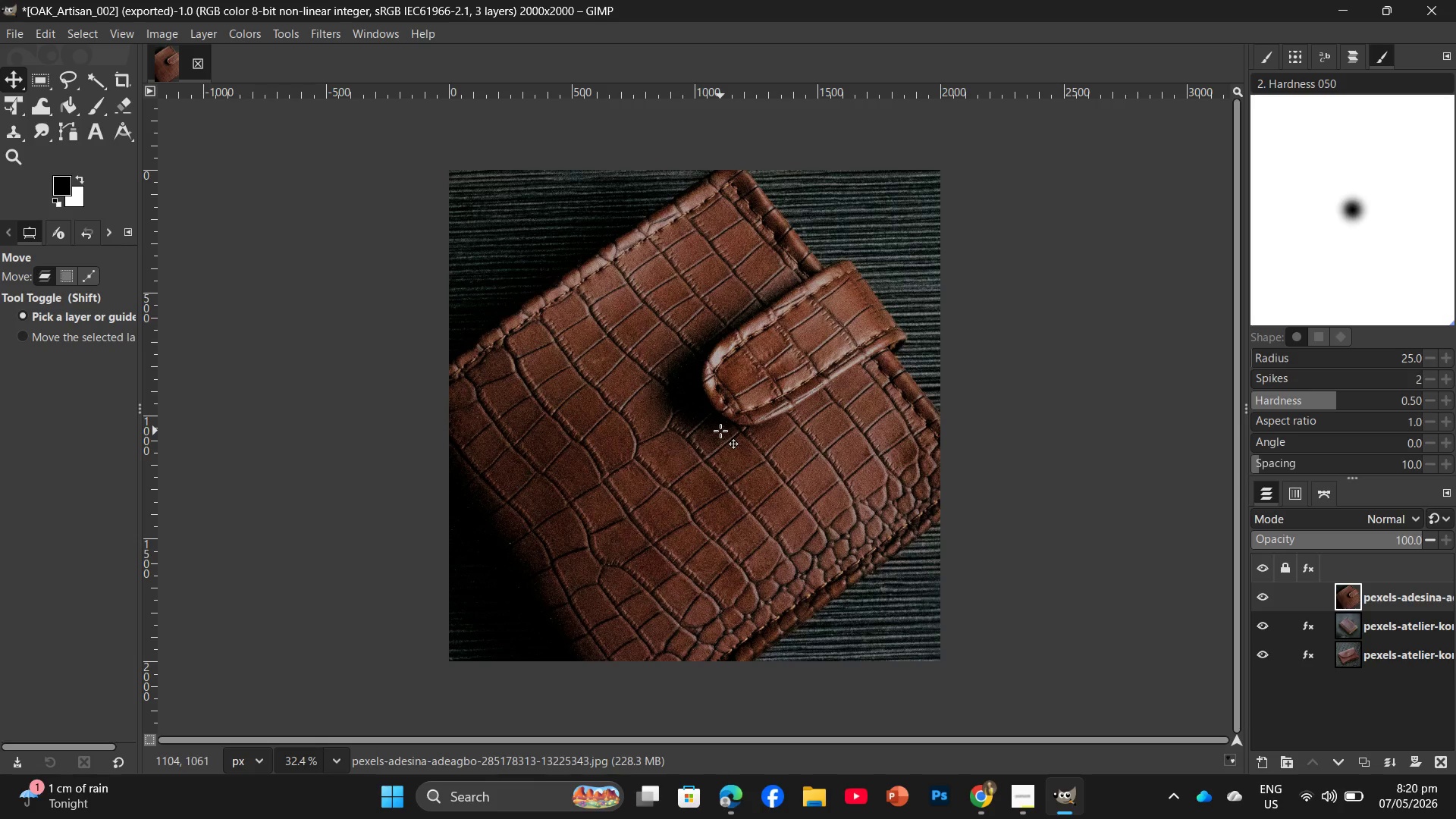 
left_click([345, 33])
 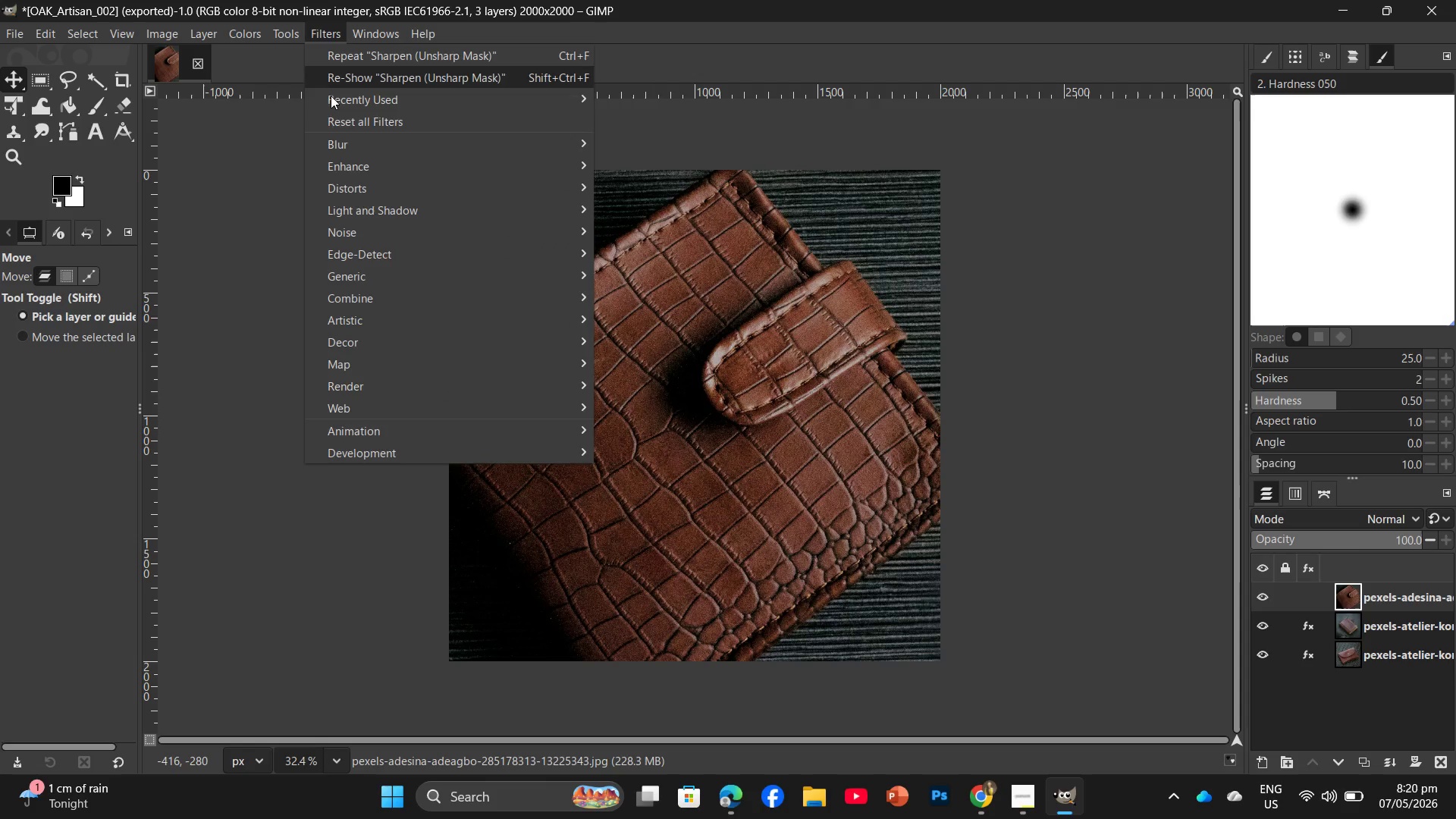 
left_click([333, 160])
 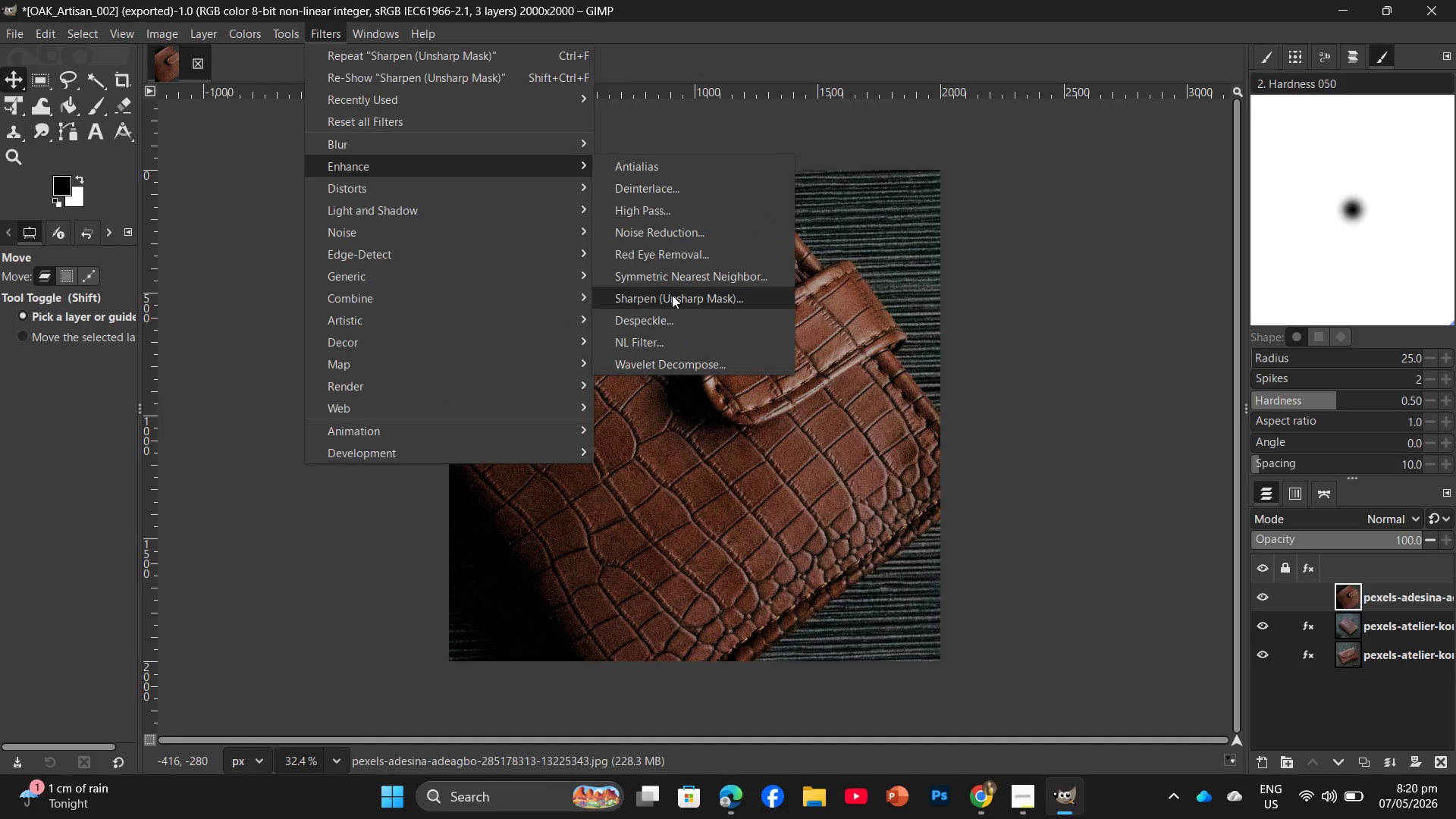 
left_click([672, 295])
 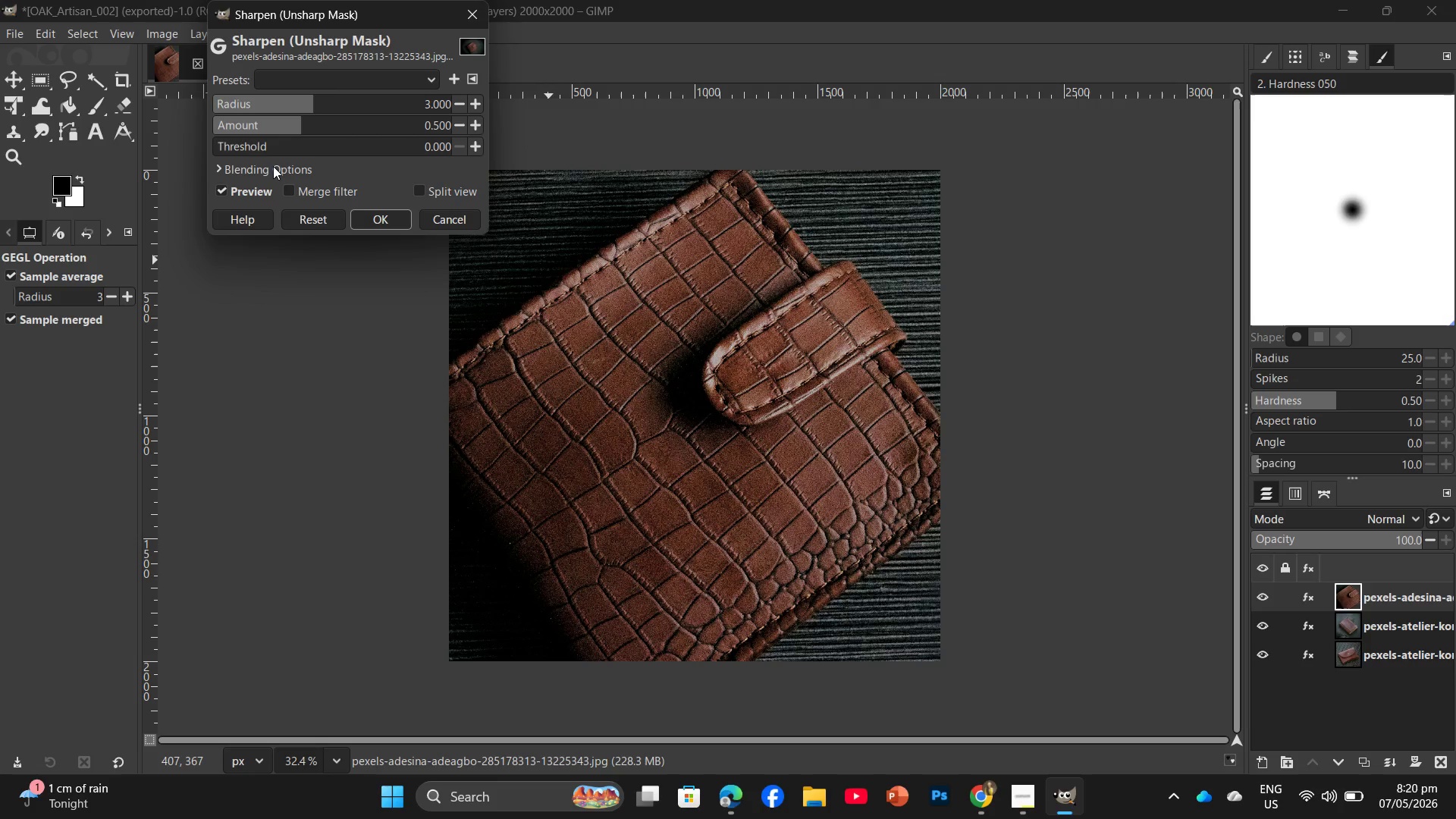 
left_click([235, 145])
 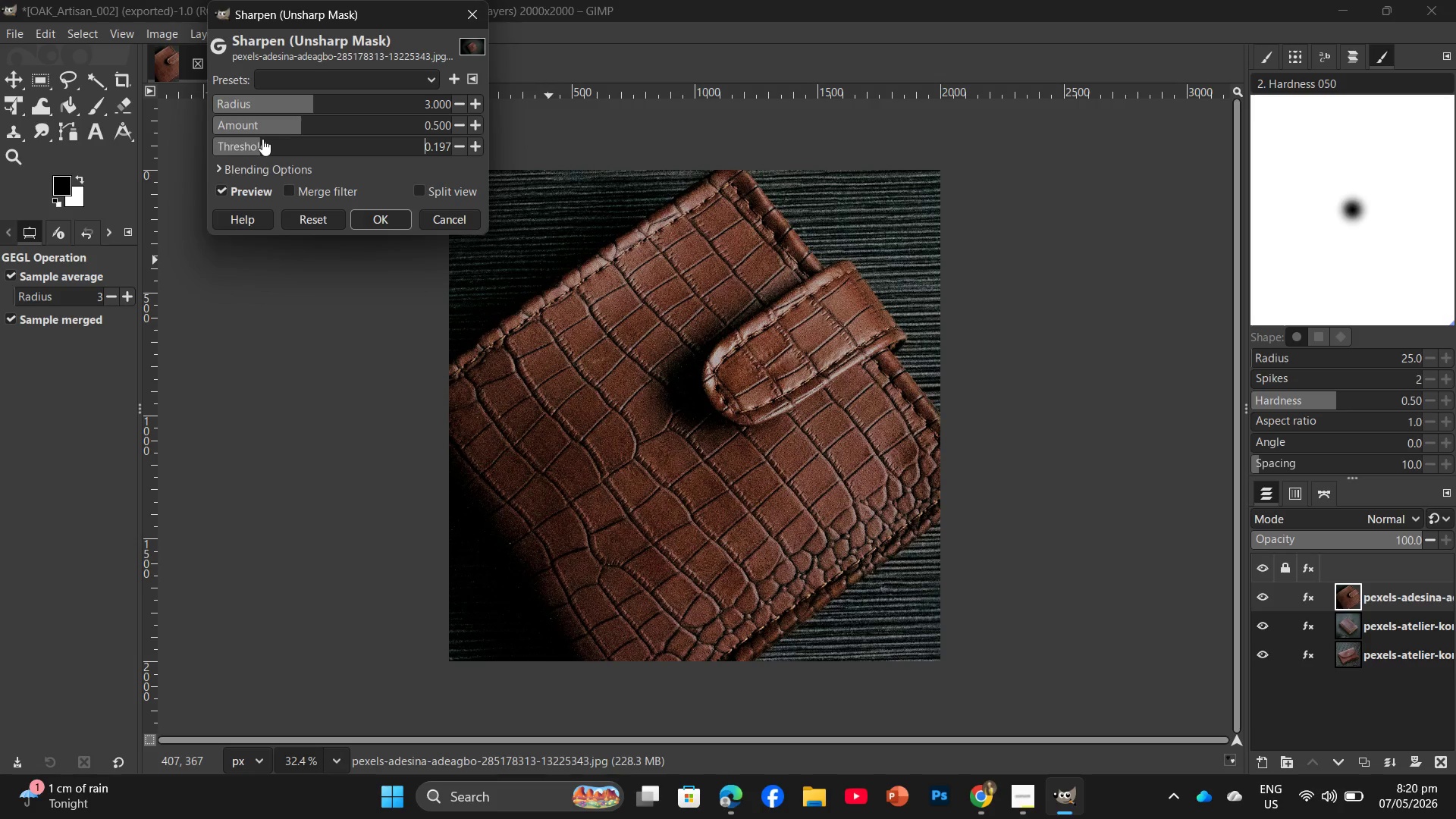 
left_click_drag(start_coordinate=[262, 139], to_coordinate=[331, 168])
 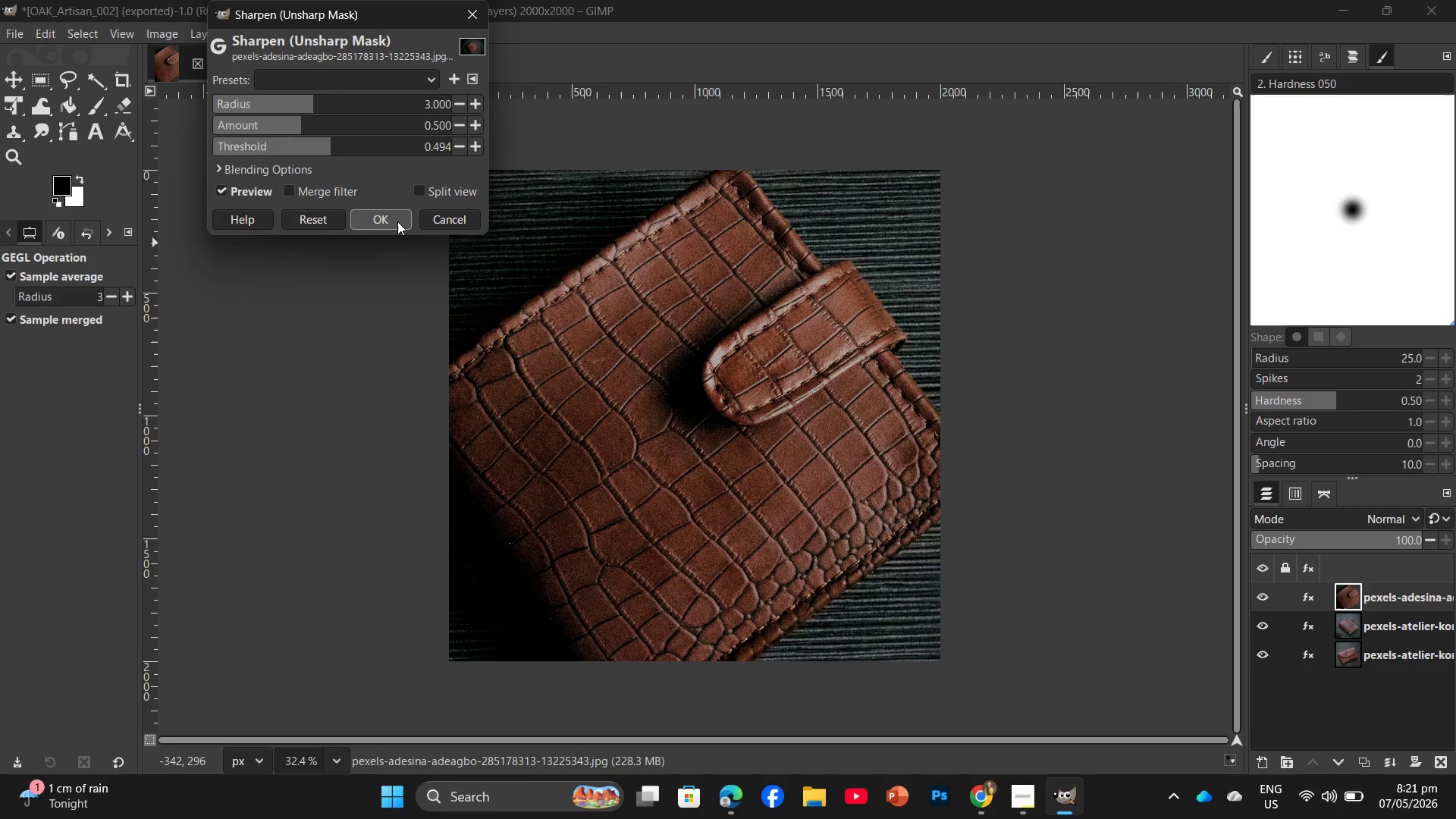 
left_click([399, 221])
 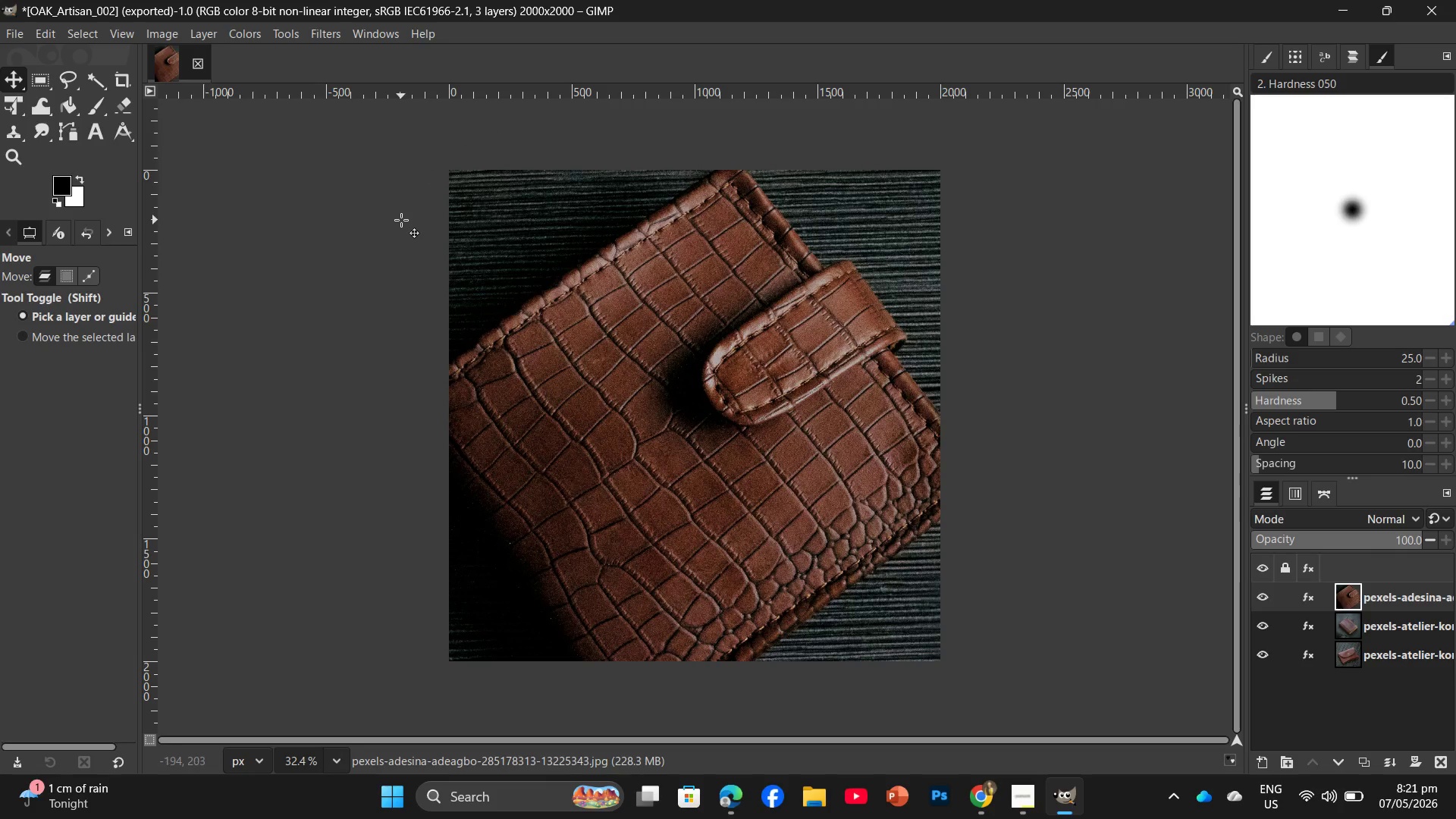 
key(Control+Shift+E)
 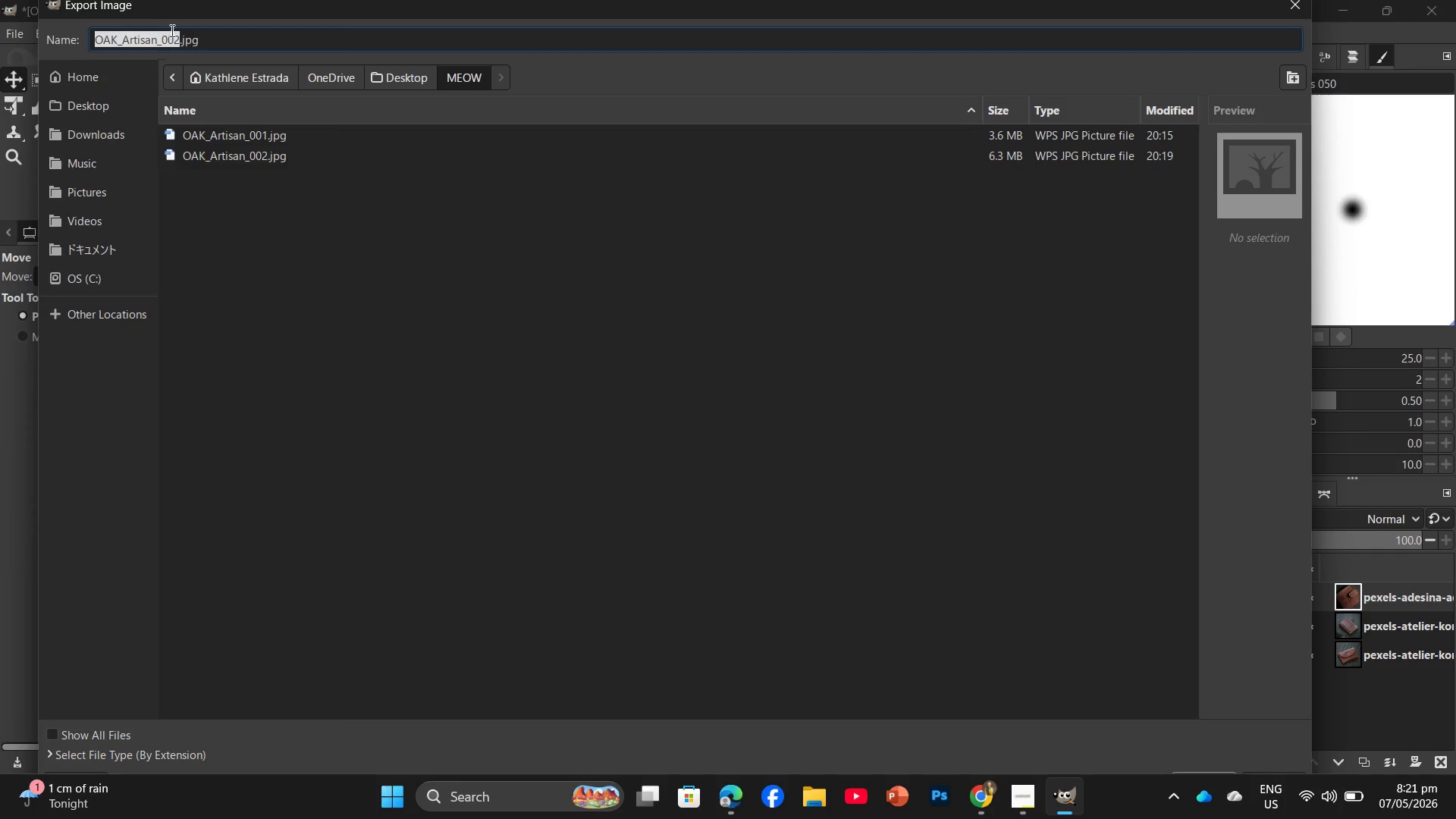 
left_click([177, 35])
 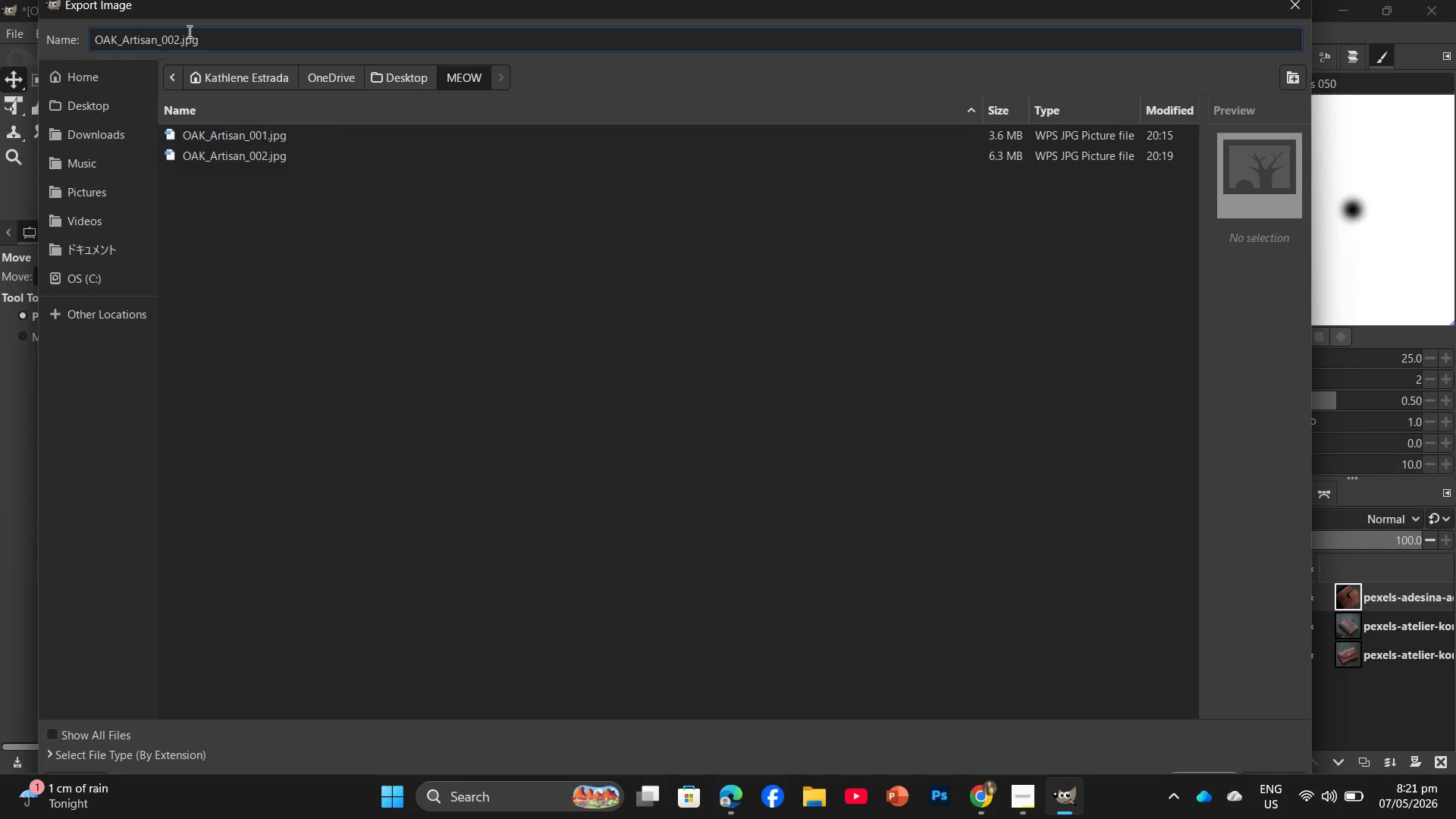 
key(Backspace)
 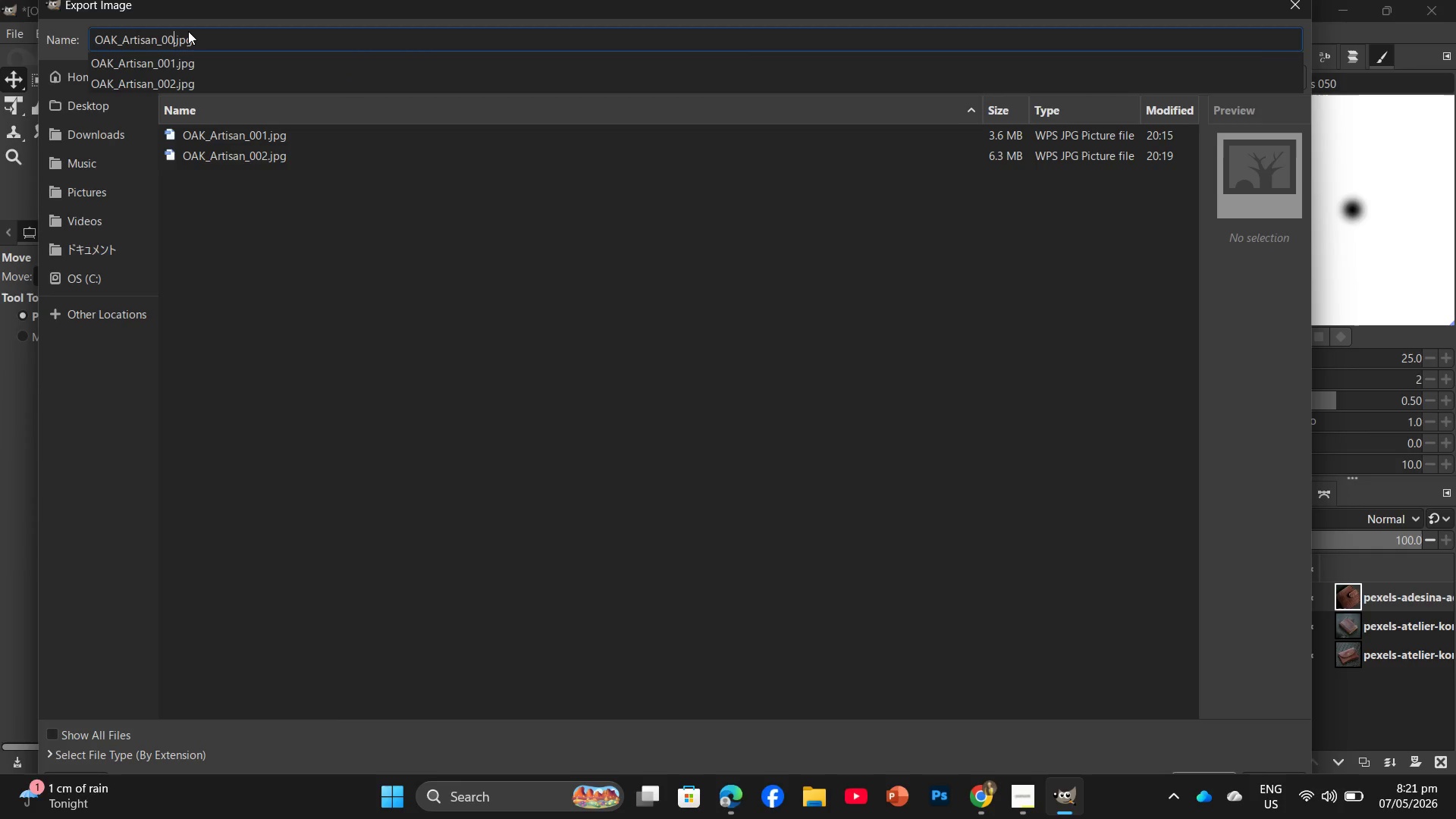 
key(3)
 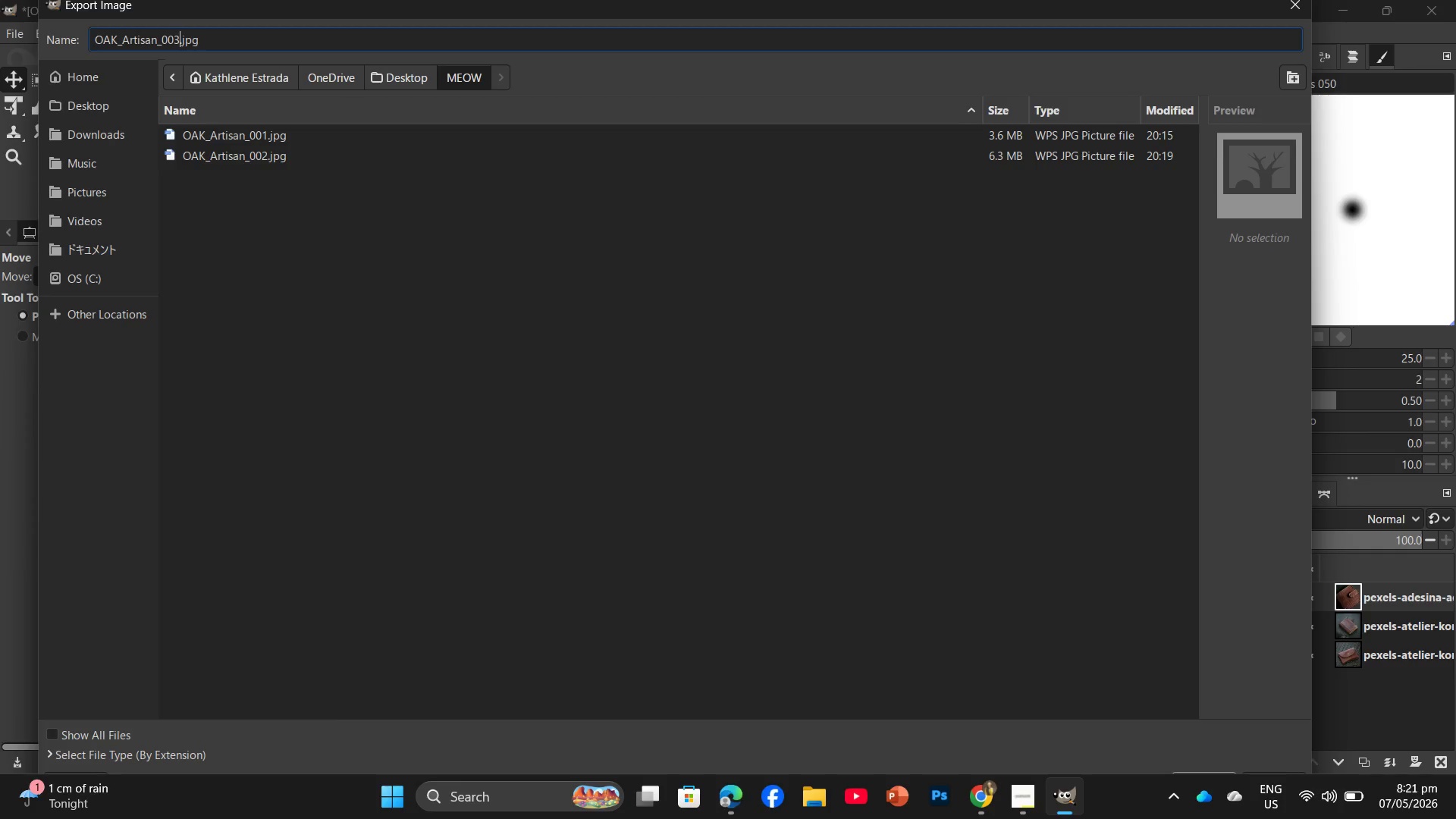 
key(Enter)
 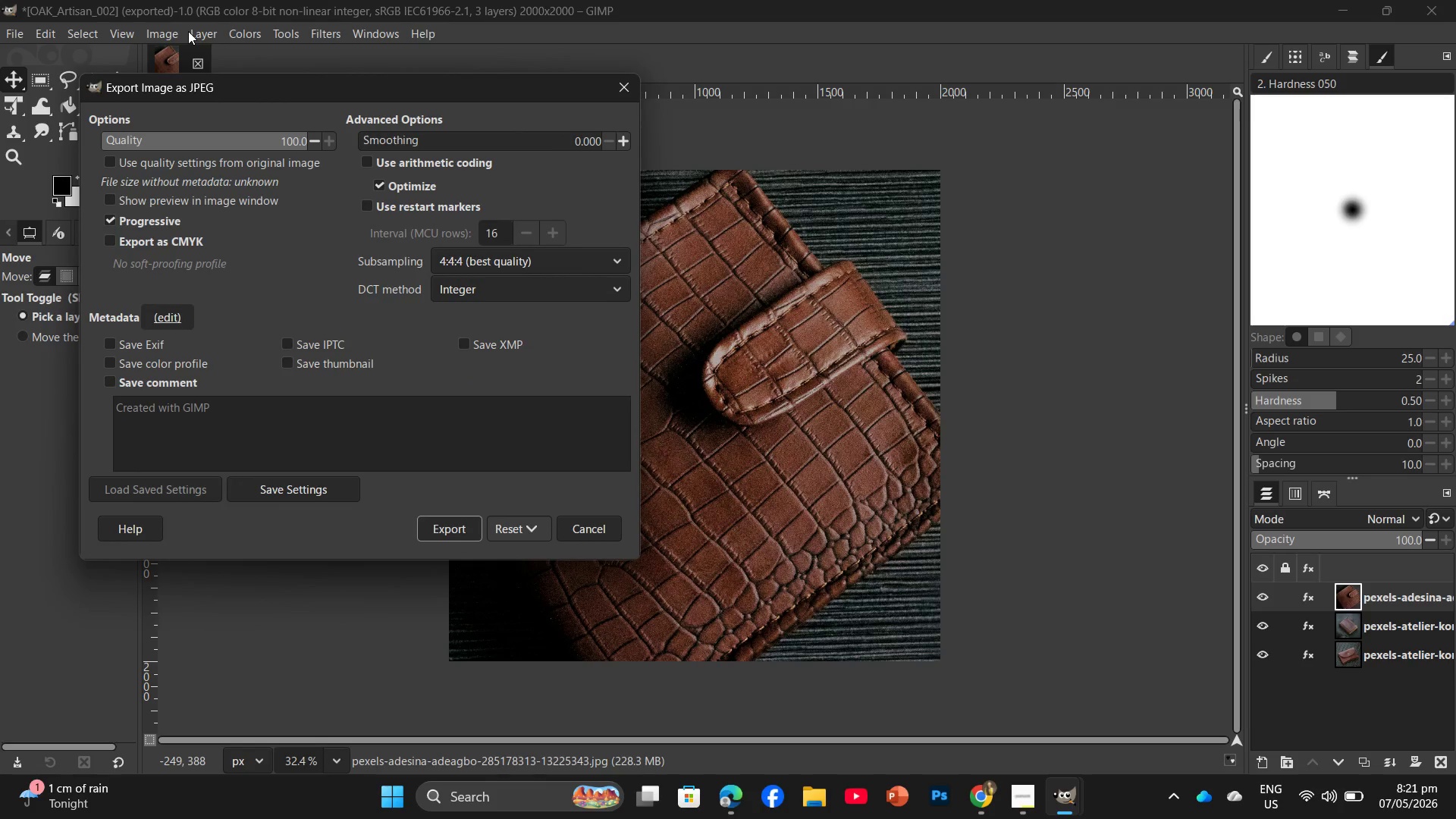 
wait(22.11)
 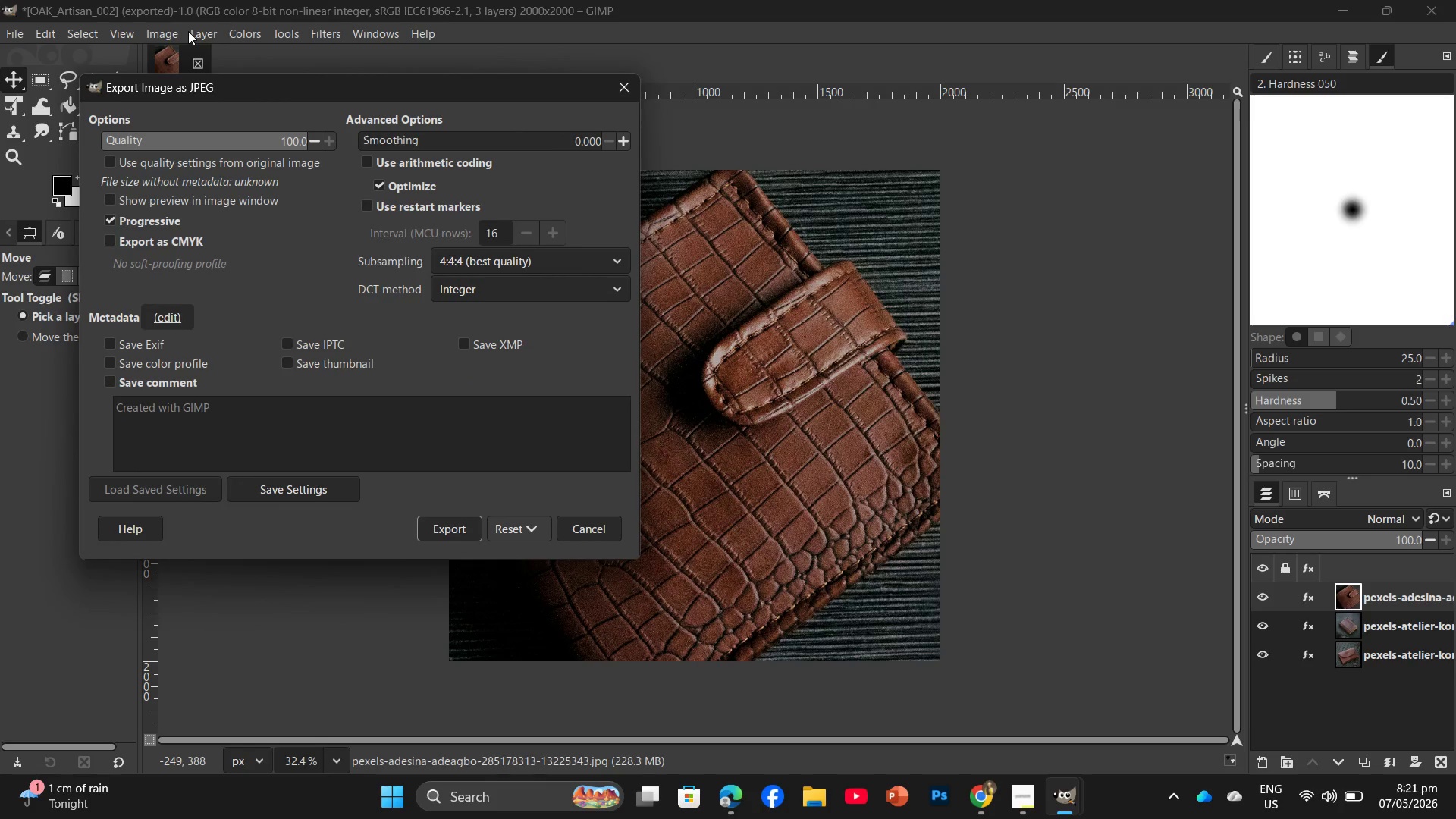 
key(Enter)
 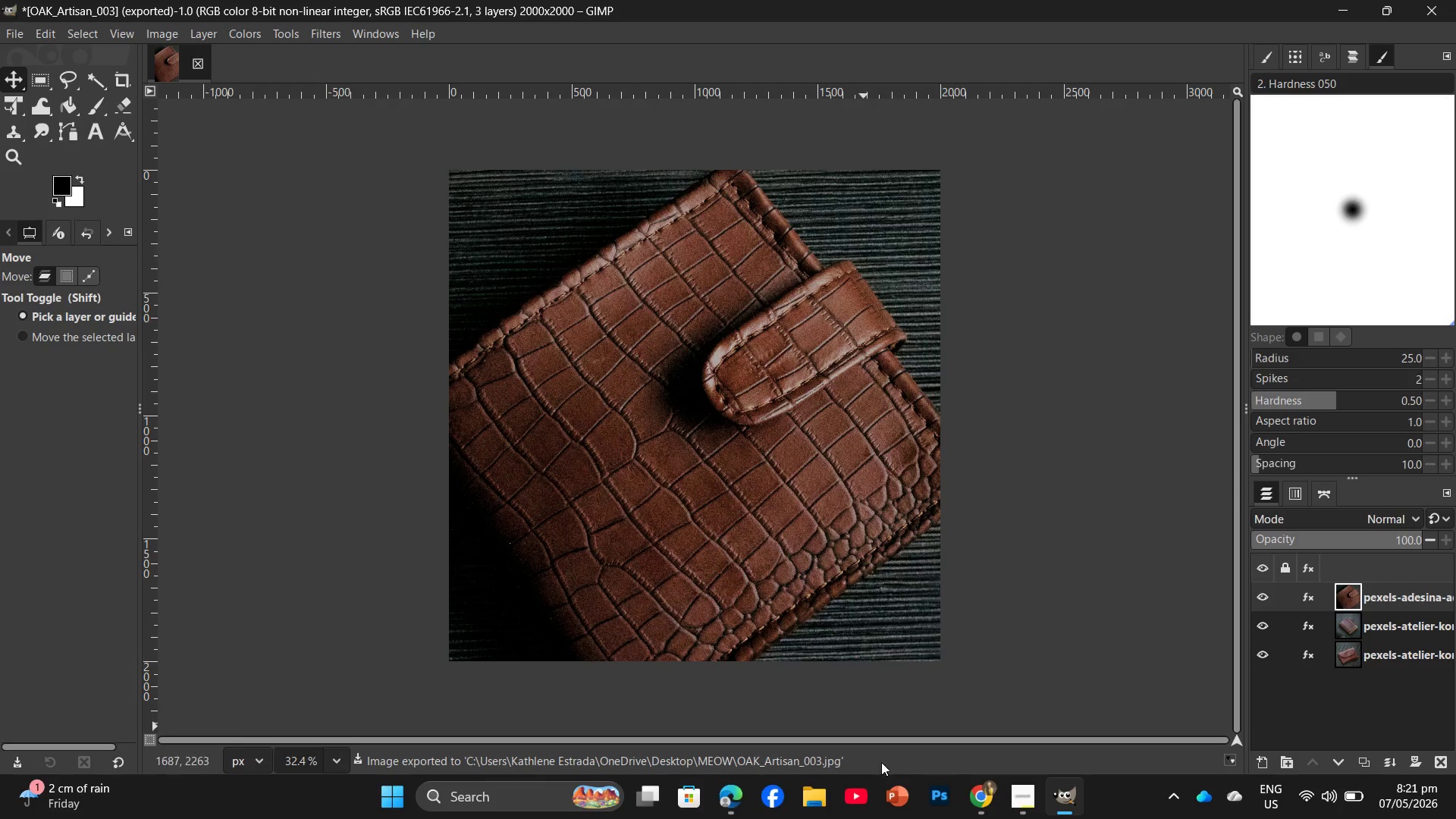 
left_click([989, 801])
 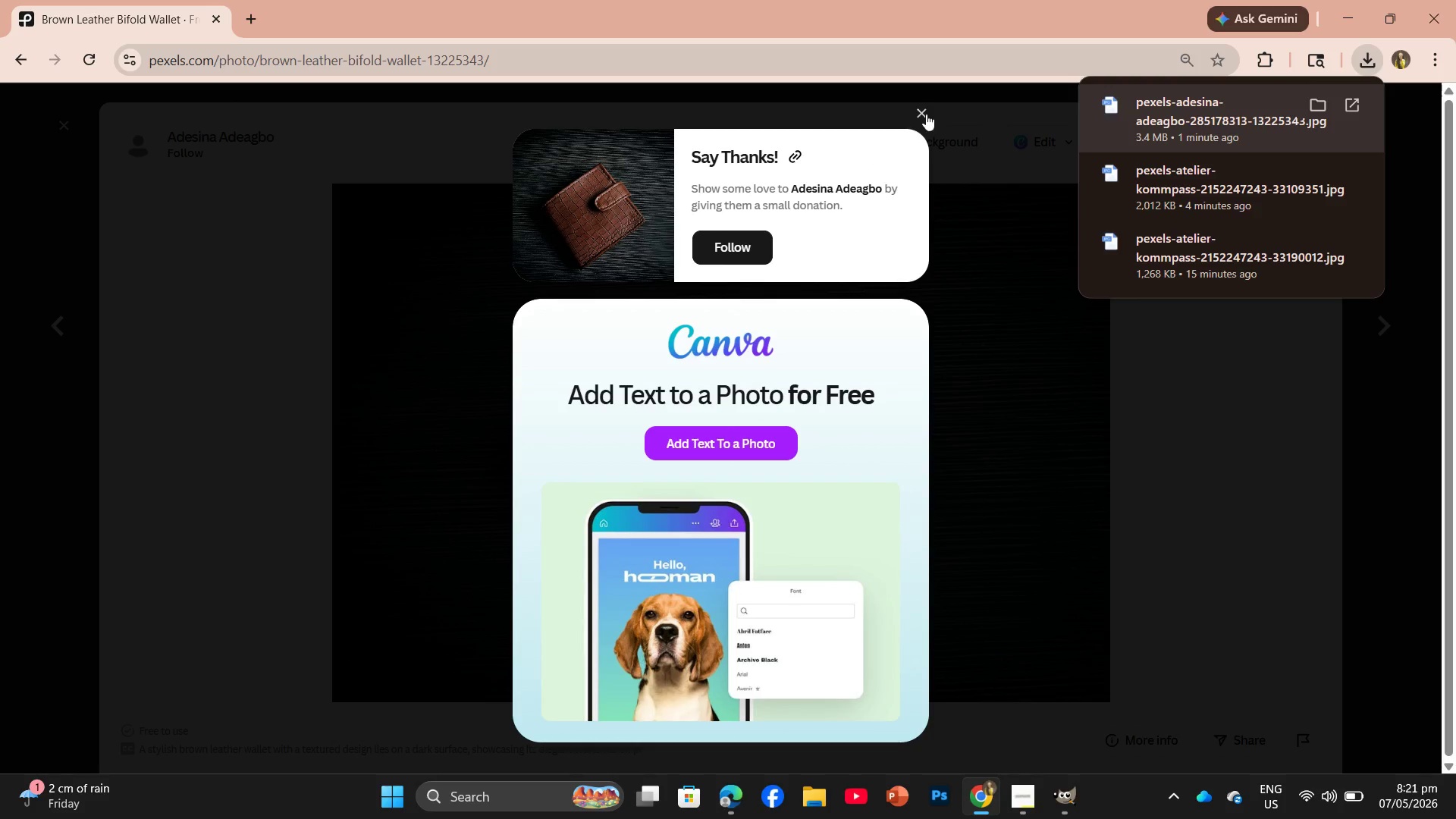 
left_click([927, 112])
 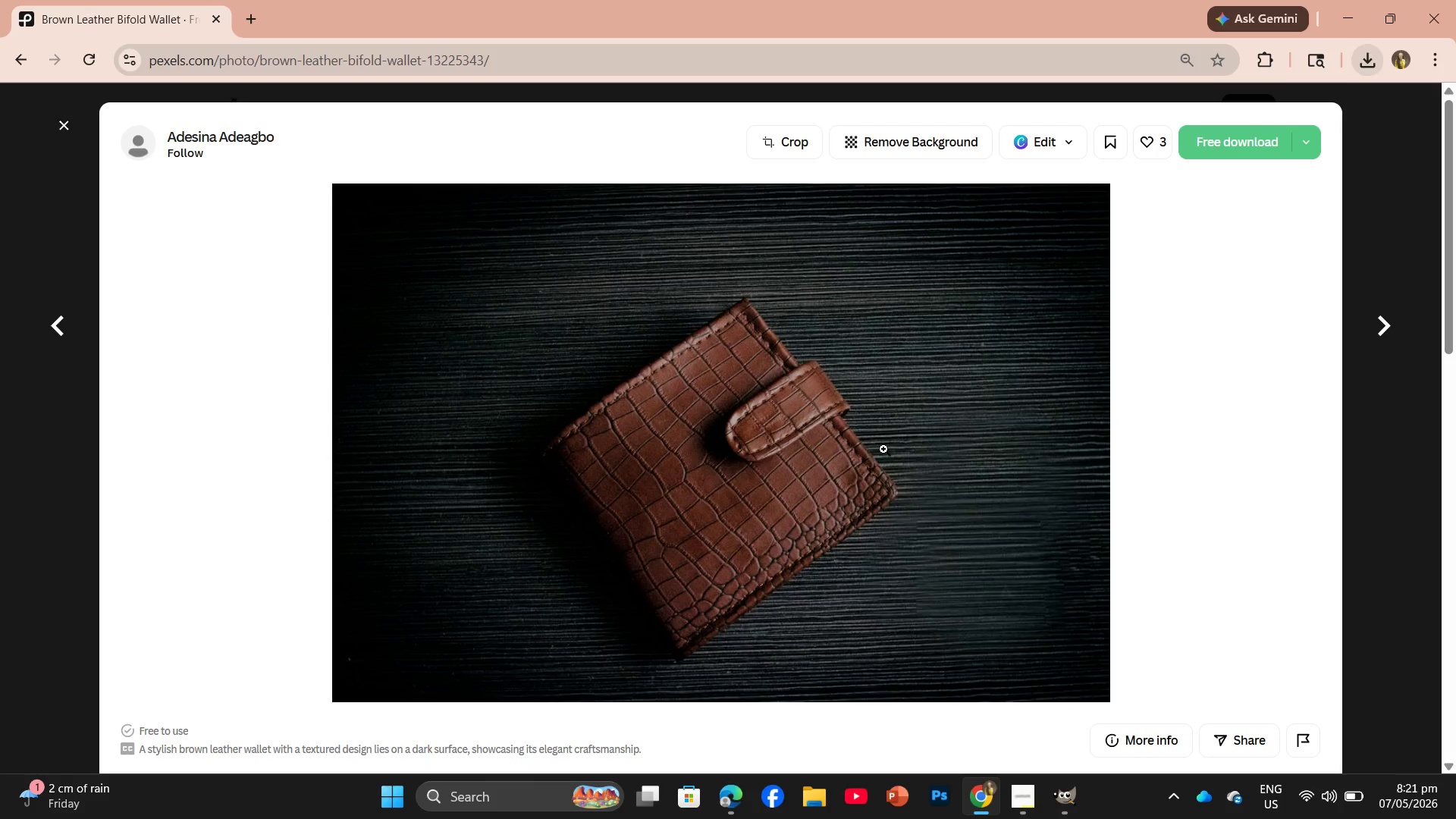 
scroll: coordinate [868, 463], scroll_direction: down, amount: 14.0
 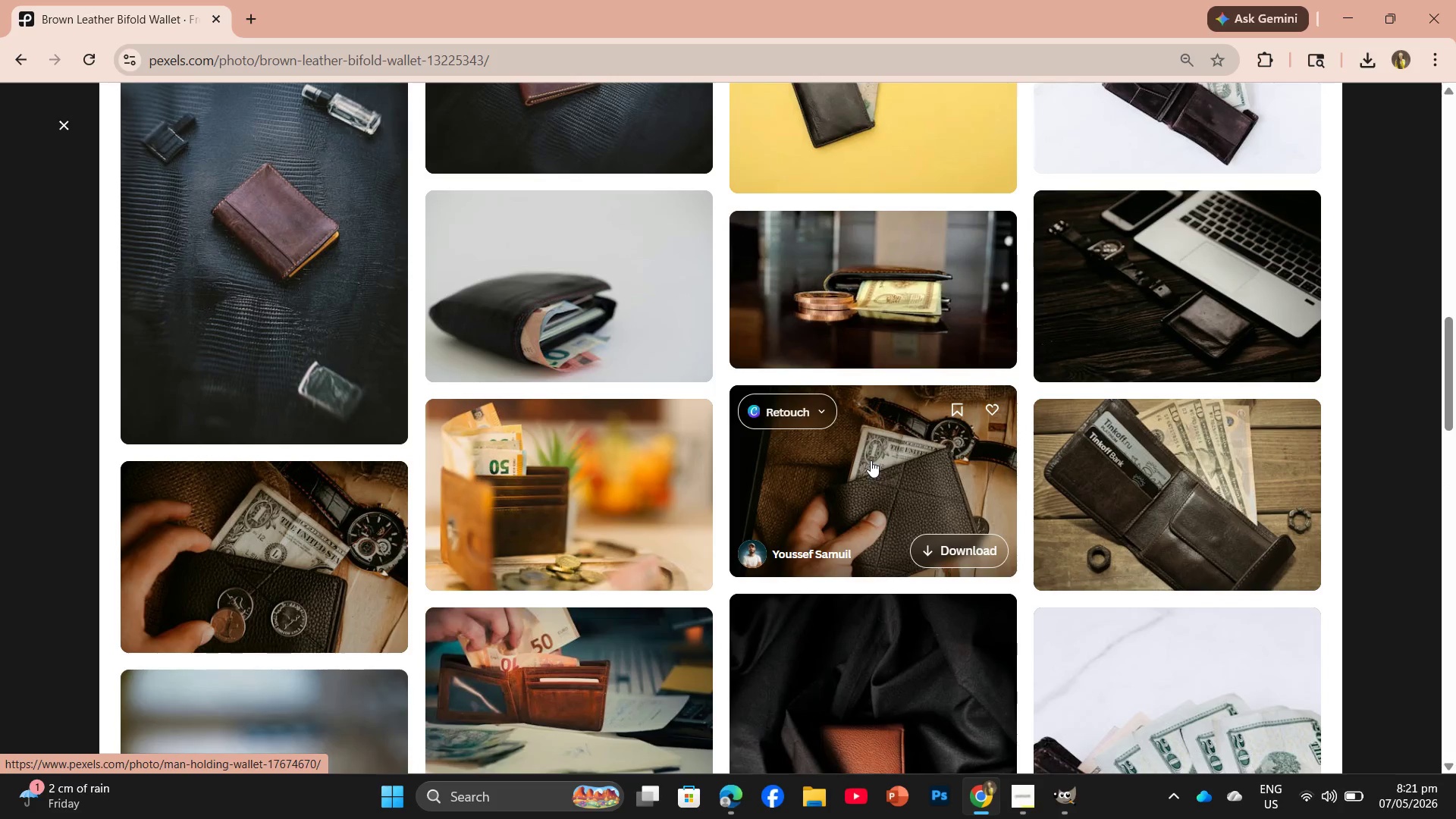 
scroll: coordinate [880, 453], scroll_direction: up, amount: 2.0
 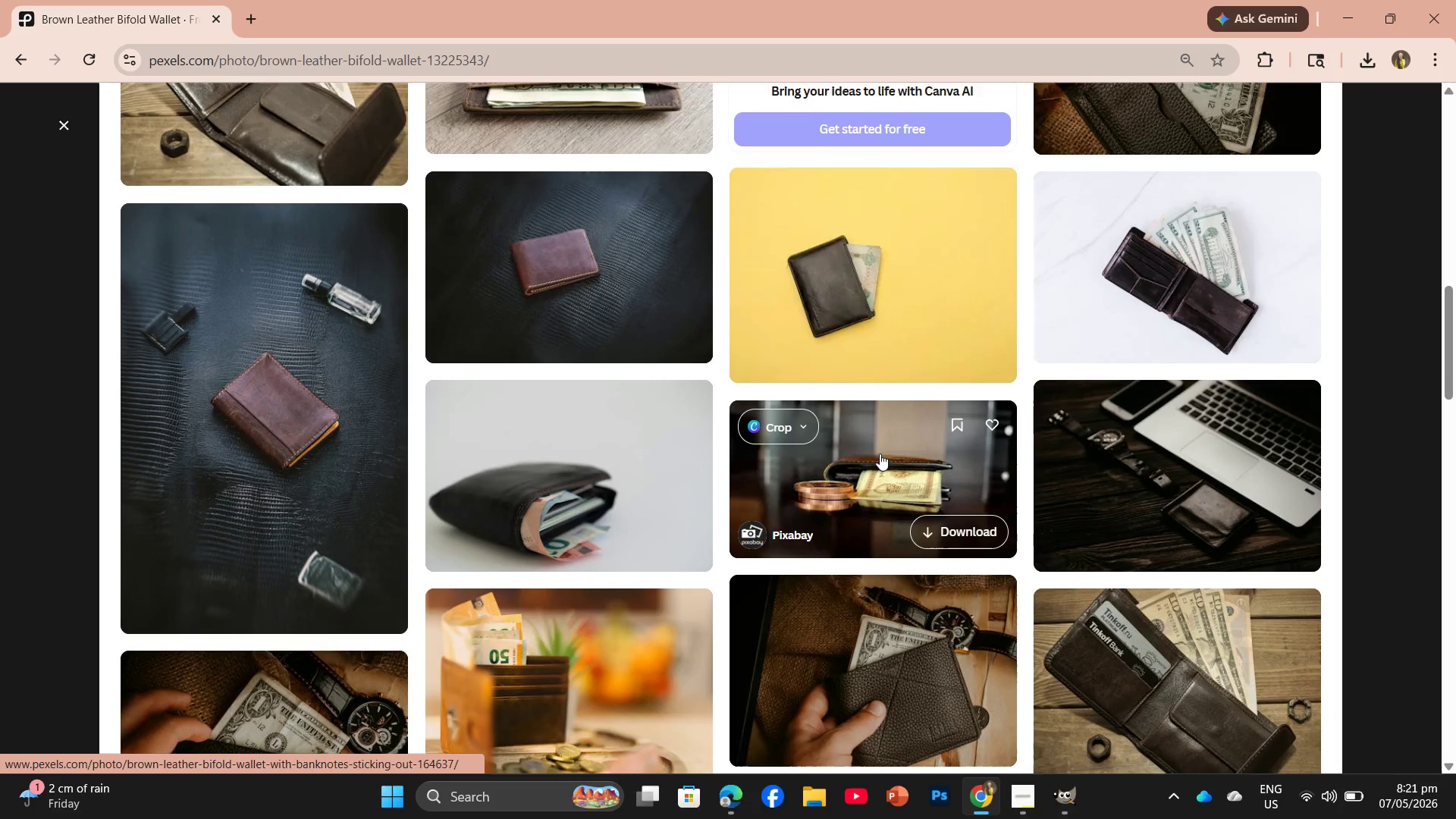 
scroll: coordinate [883, 452], scroll_direction: down, amount: 12.0
 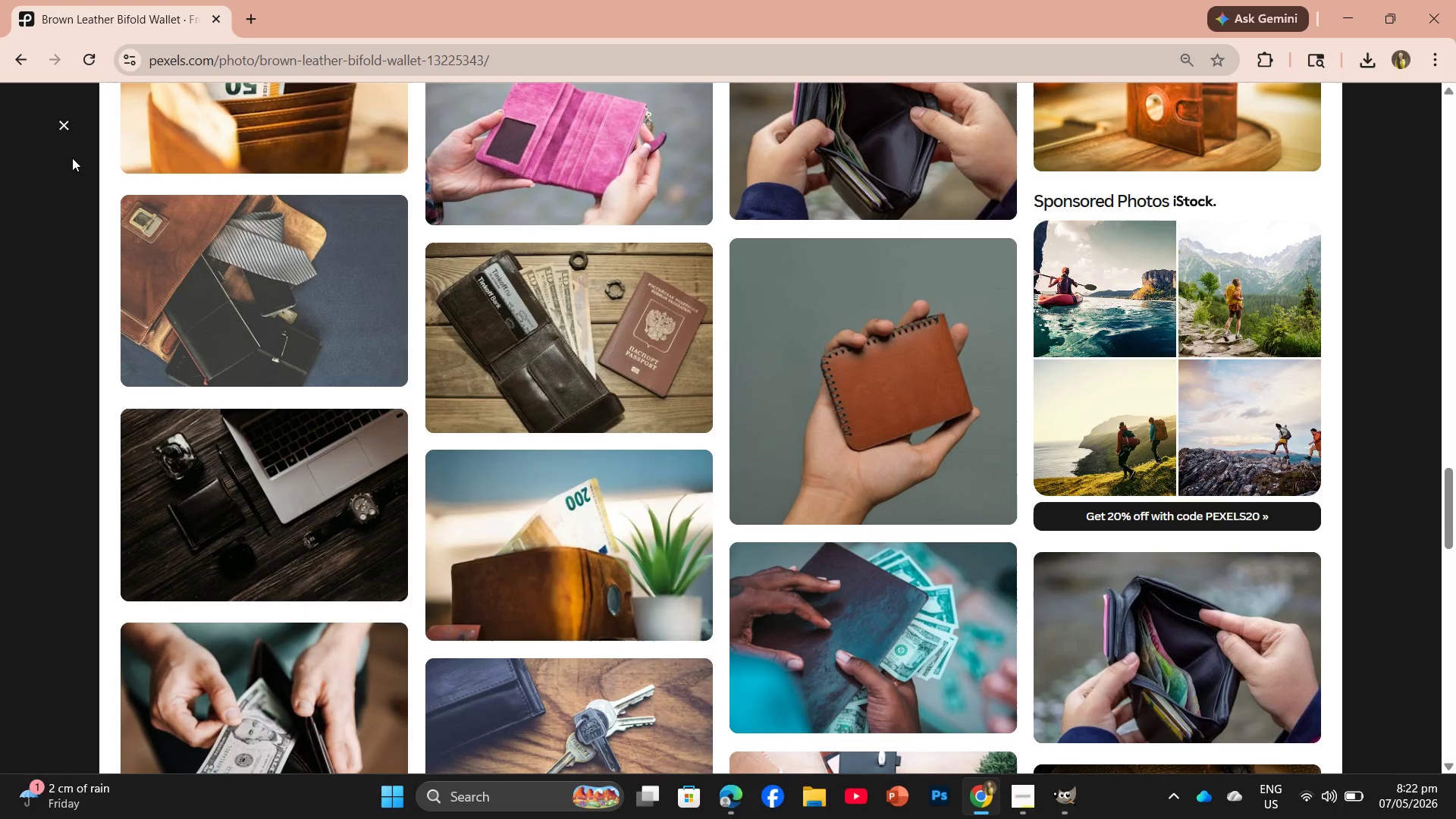 
left_click([62, 121])
 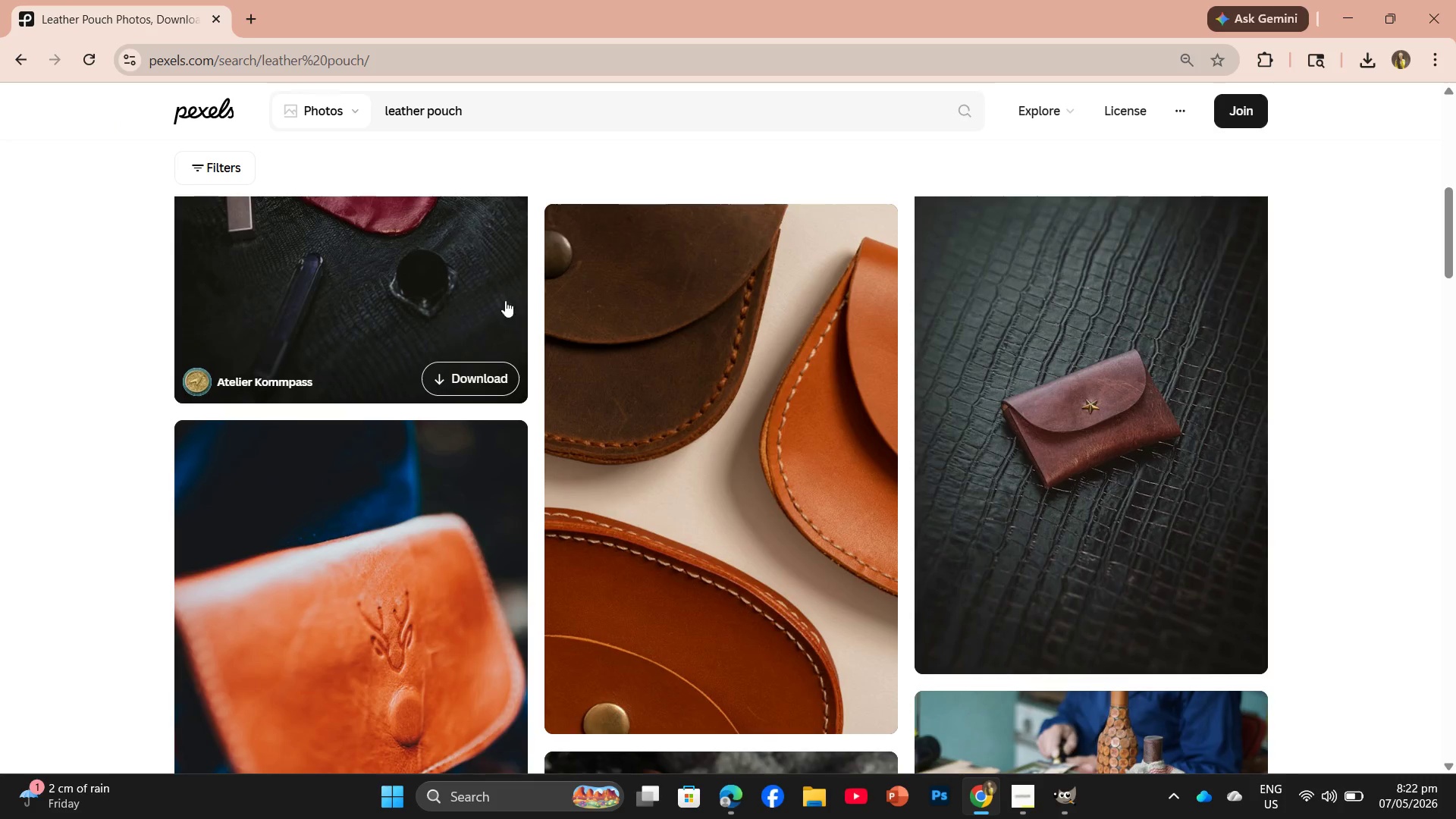 
scroll: coordinate [610, 360], scroll_direction: down, amount: 17.0
 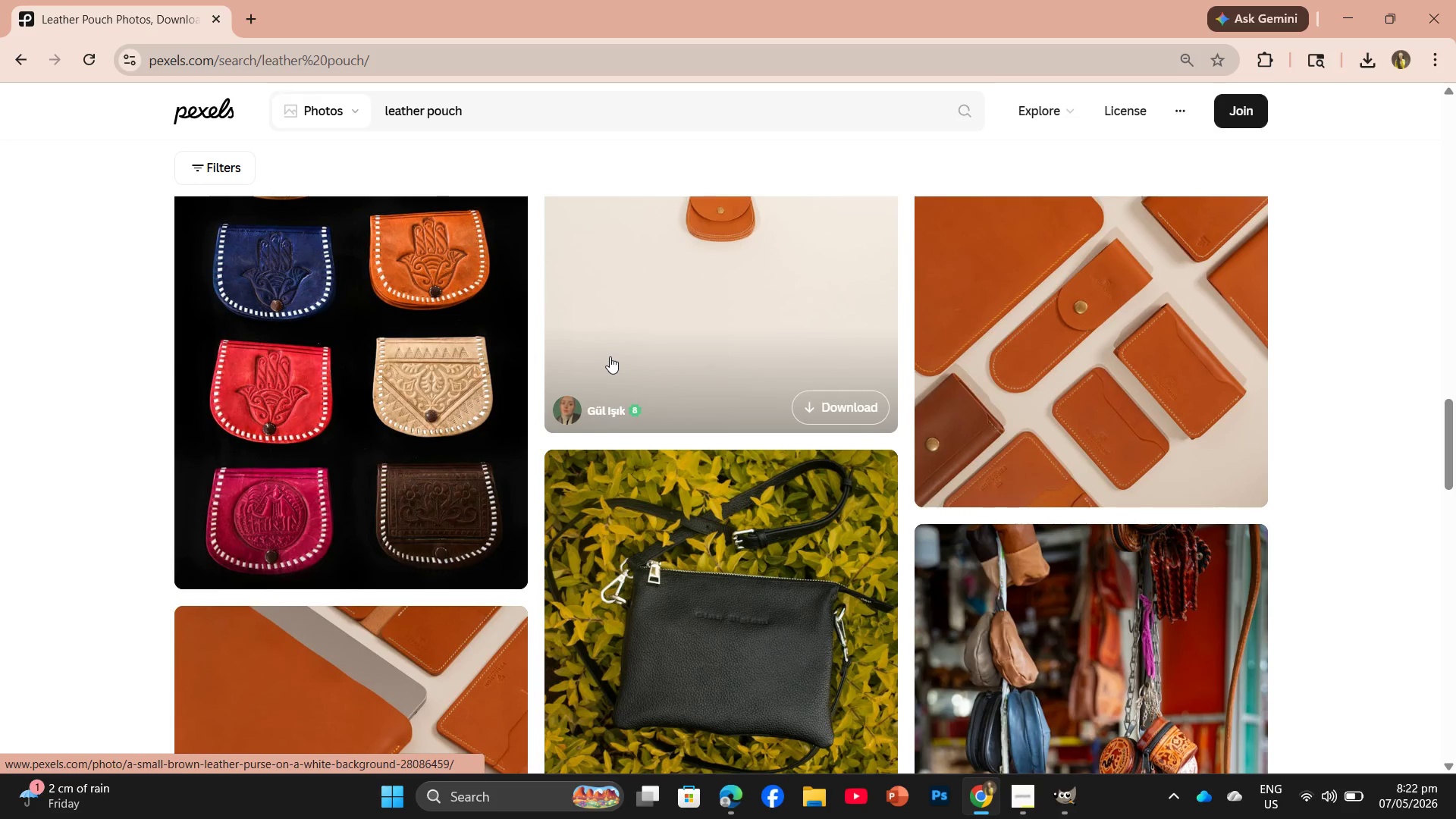 
scroll: coordinate [610, 356], scroll_direction: up, amount: 2.0
 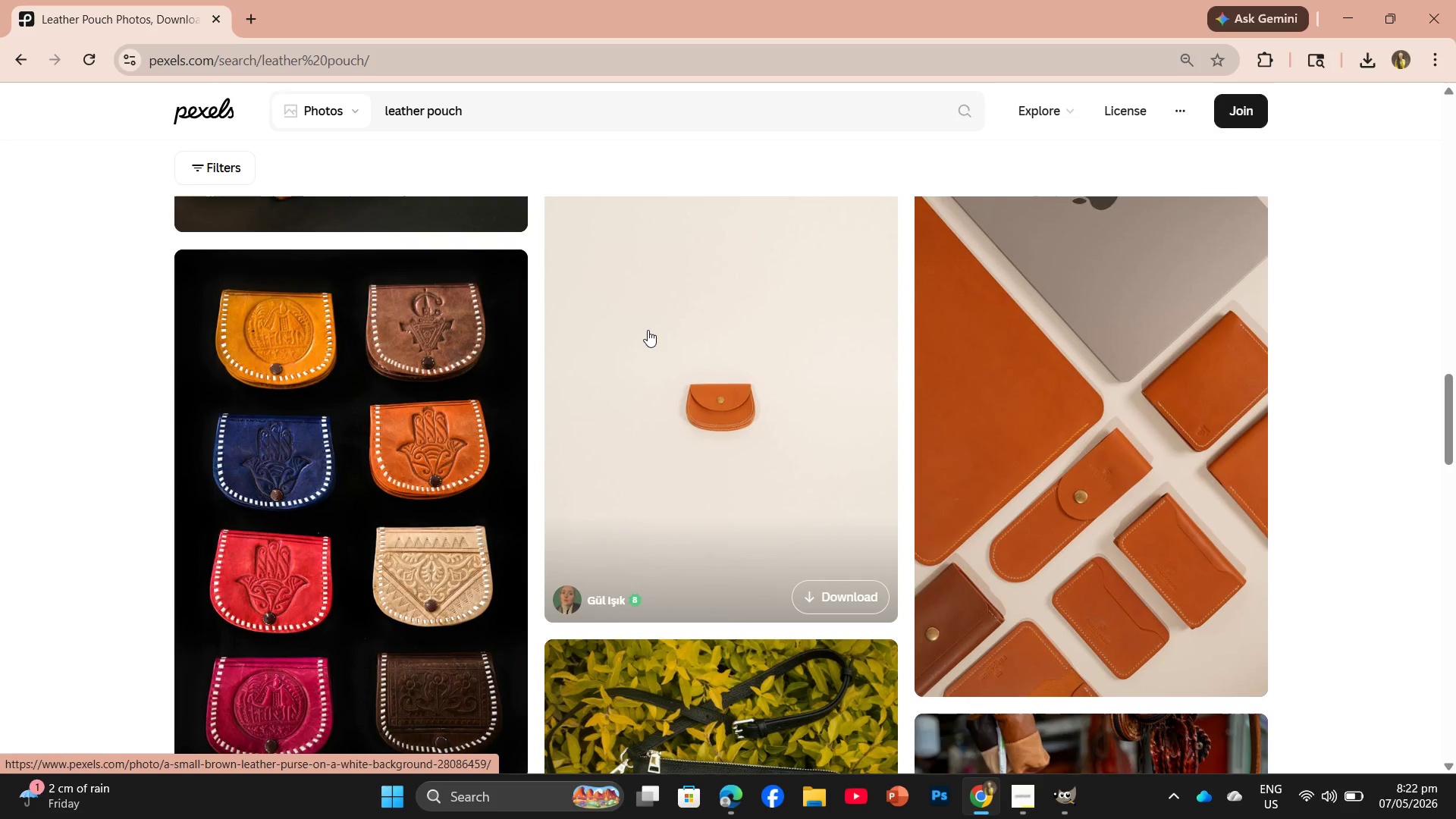 
left_click([648, 330])
 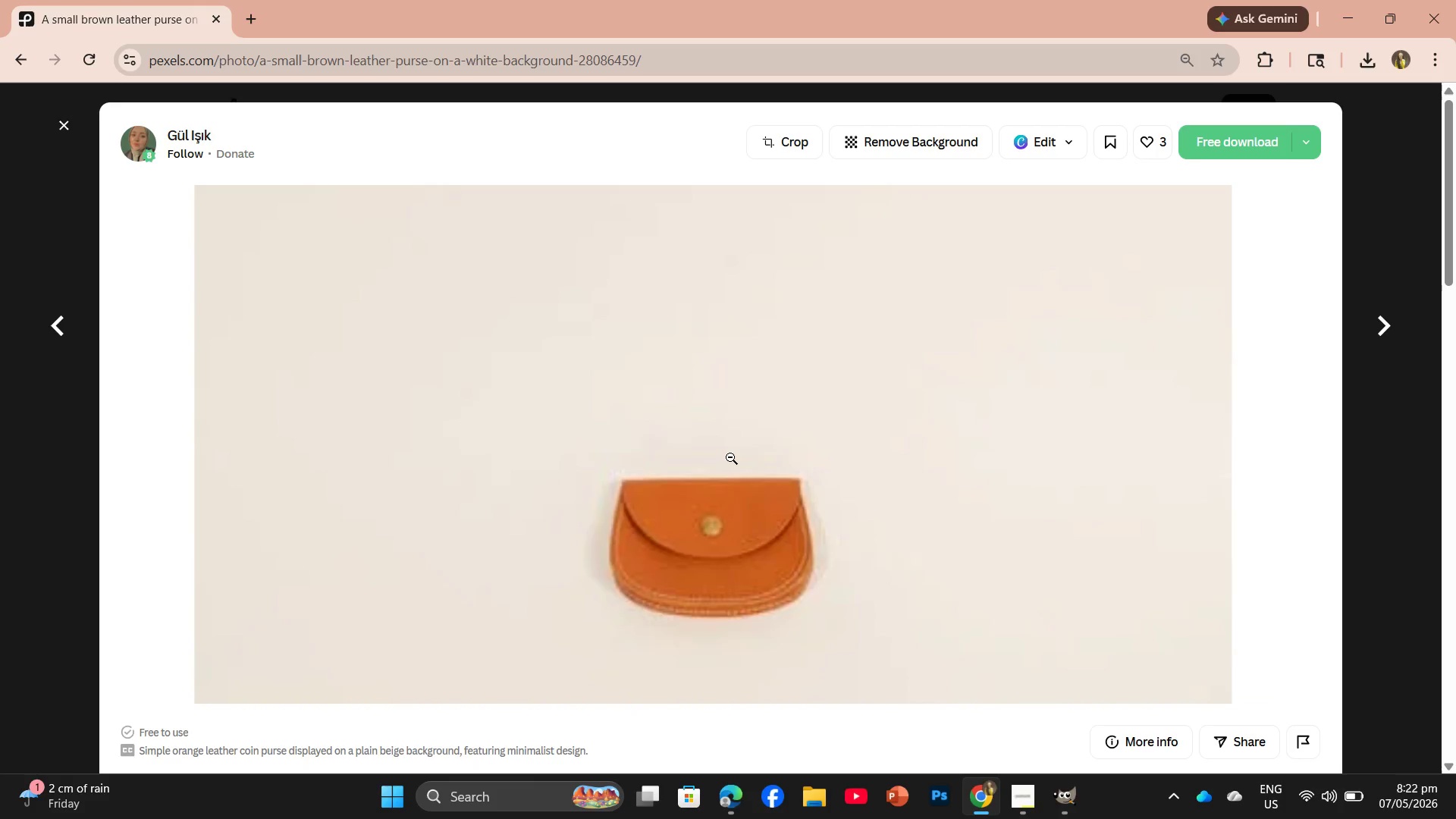 
wait(7.39)
 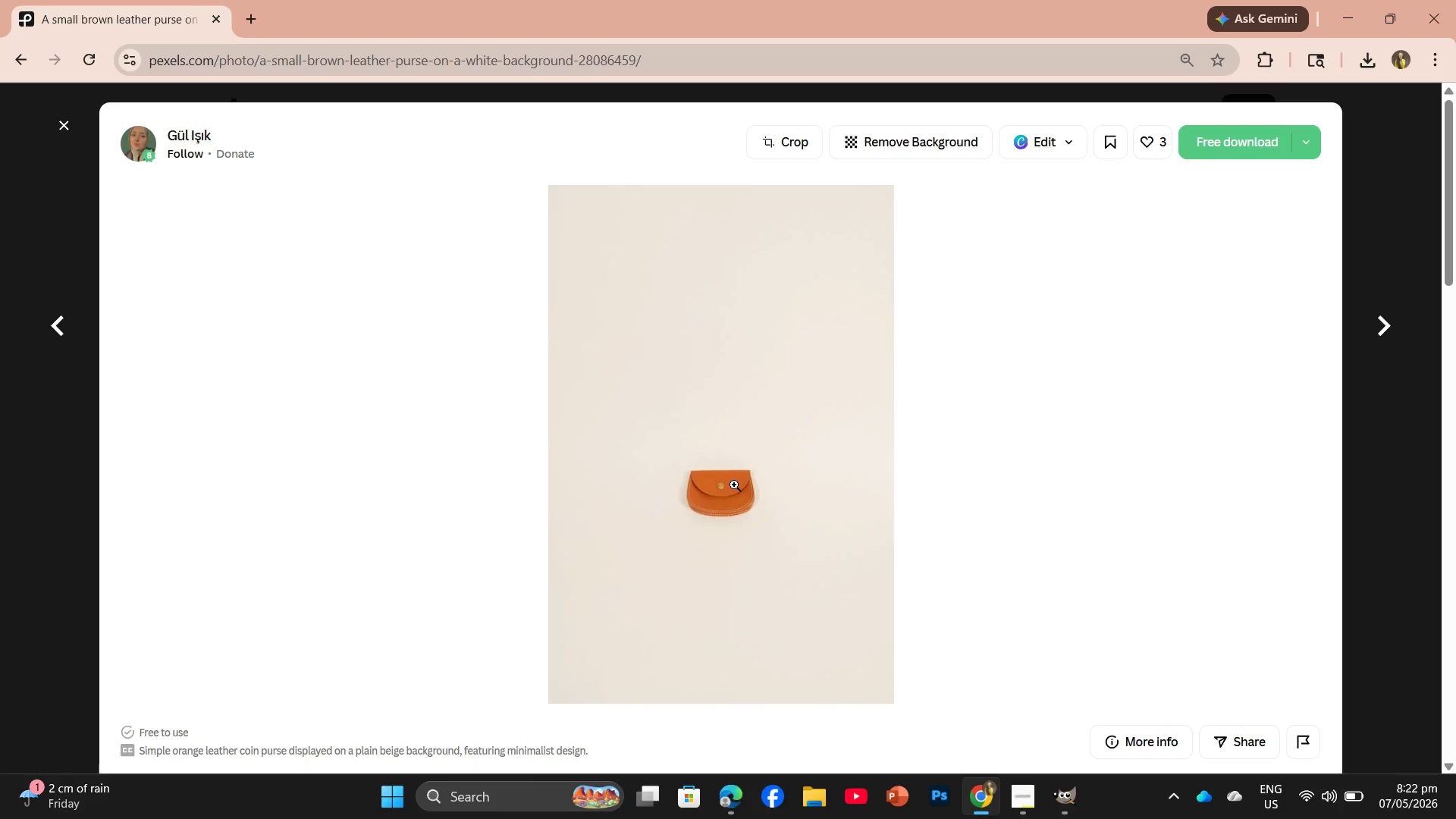 
left_click([64, 125])
 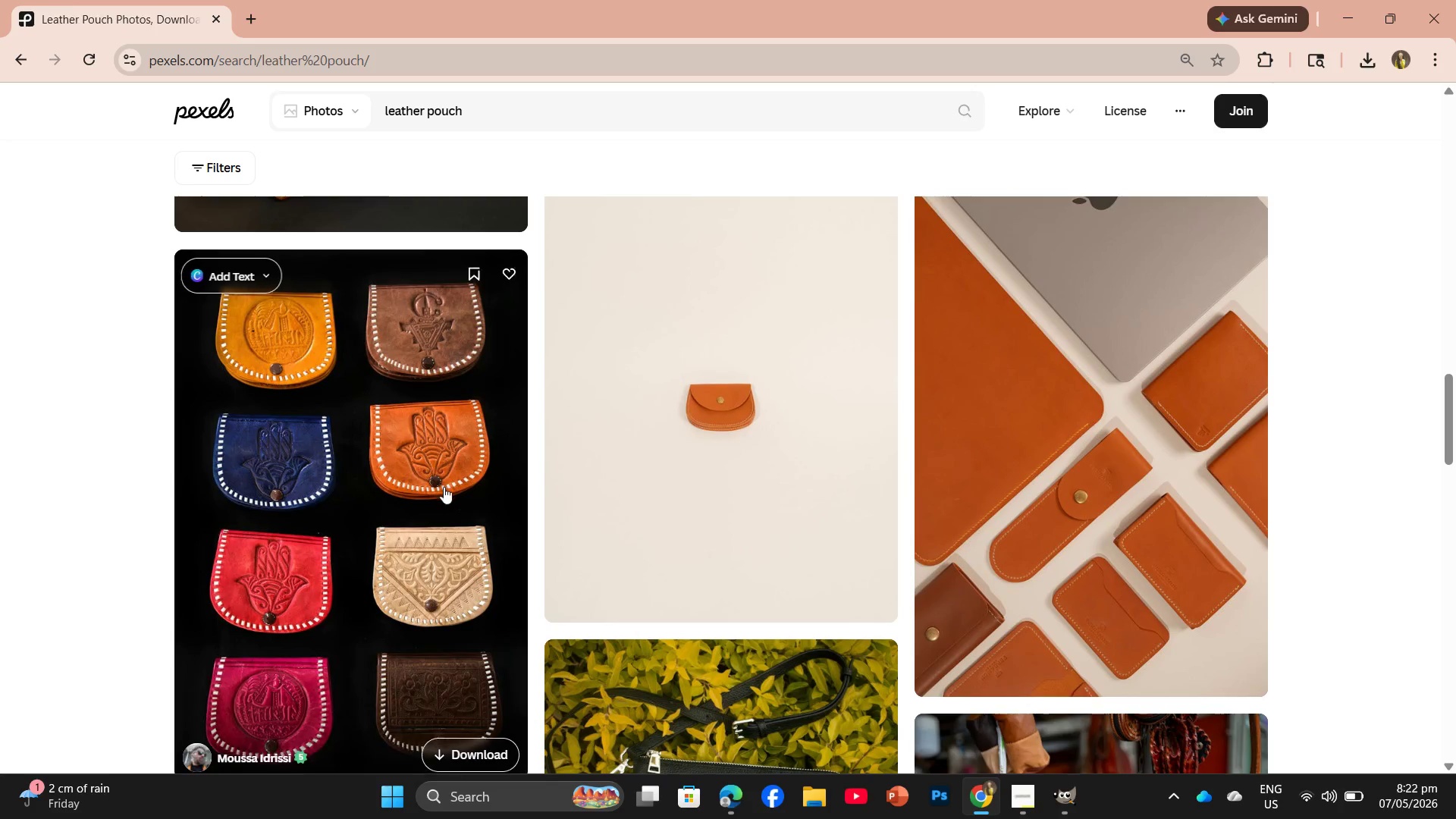 
scroll: coordinate [553, 570], scroll_direction: down, amount: 21.0
 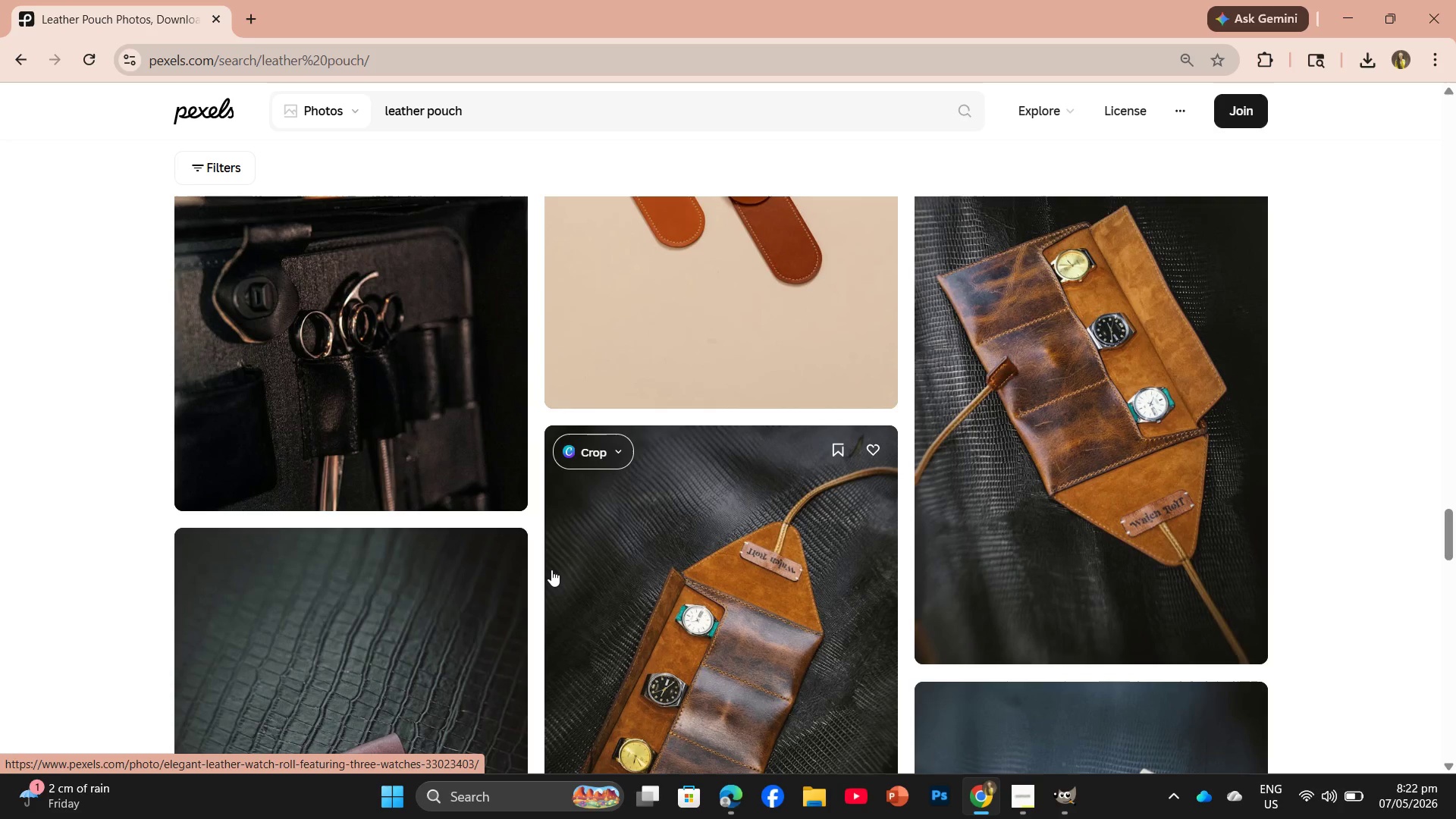 
scroll: coordinate [557, 559], scroll_direction: down, amount: 15.0
 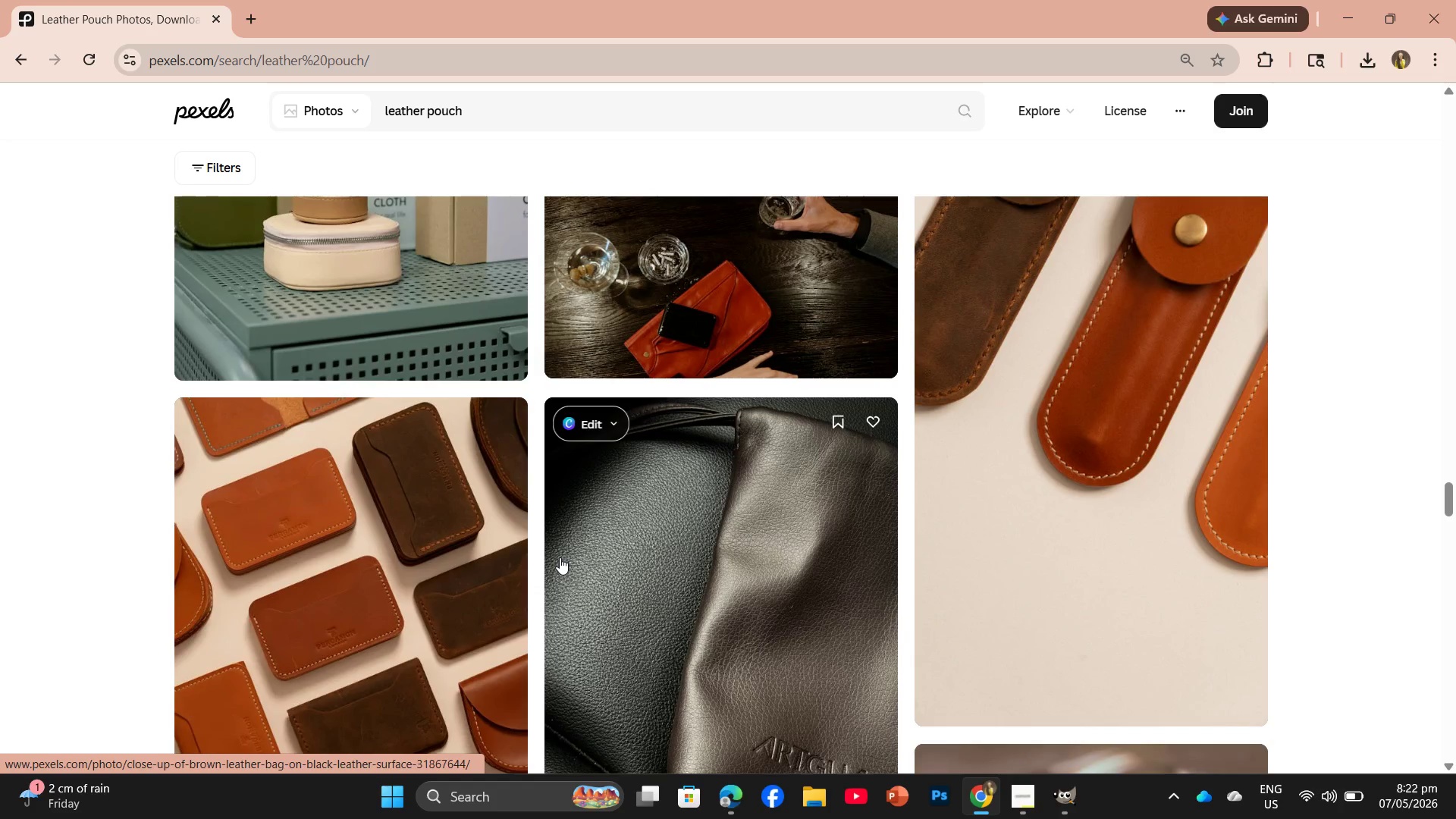 
scroll: coordinate [563, 551], scroll_direction: down, amount: 11.0
 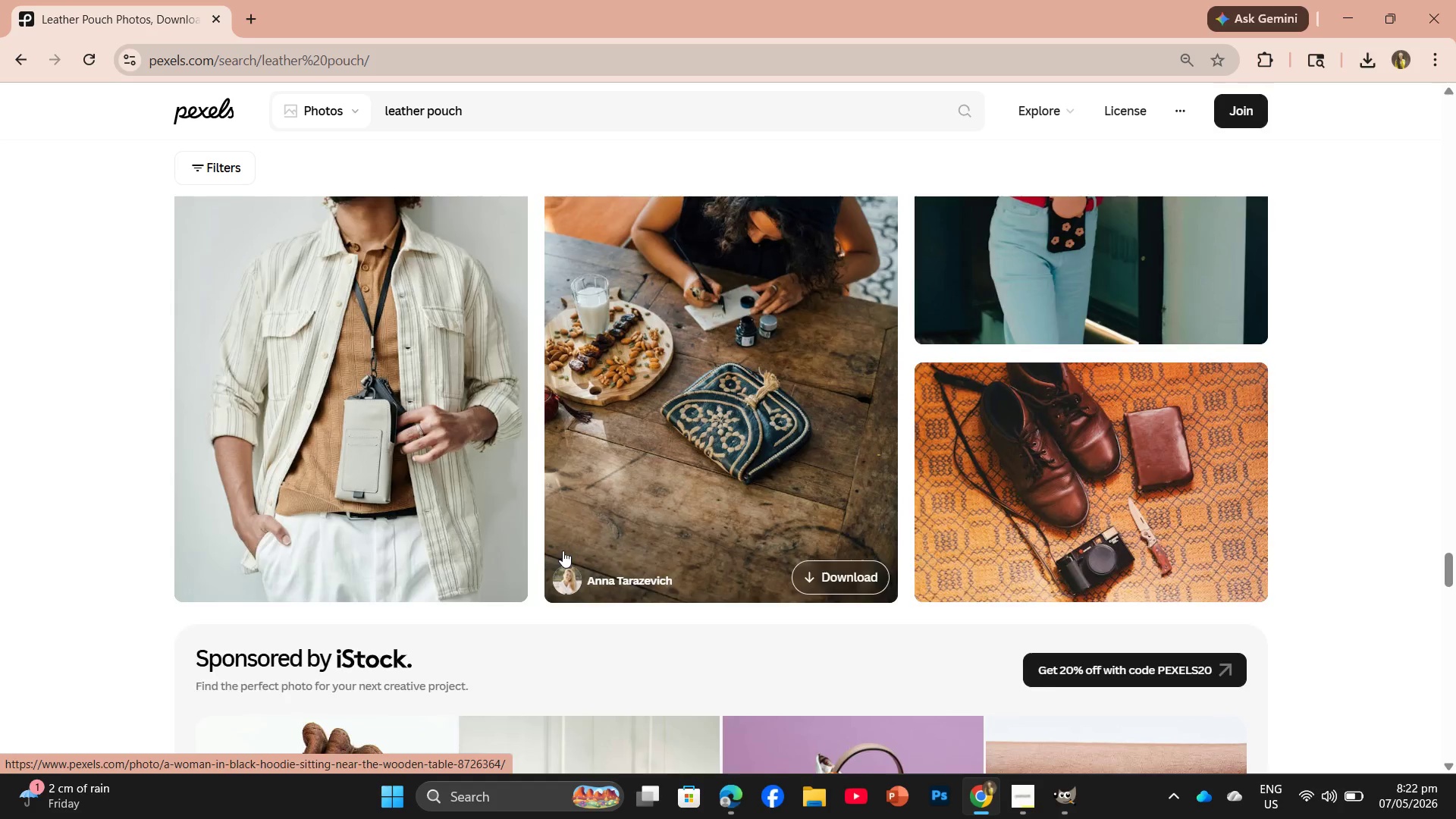 
scroll: coordinate [563, 551], scroll_direction: up, amount: 8.0
 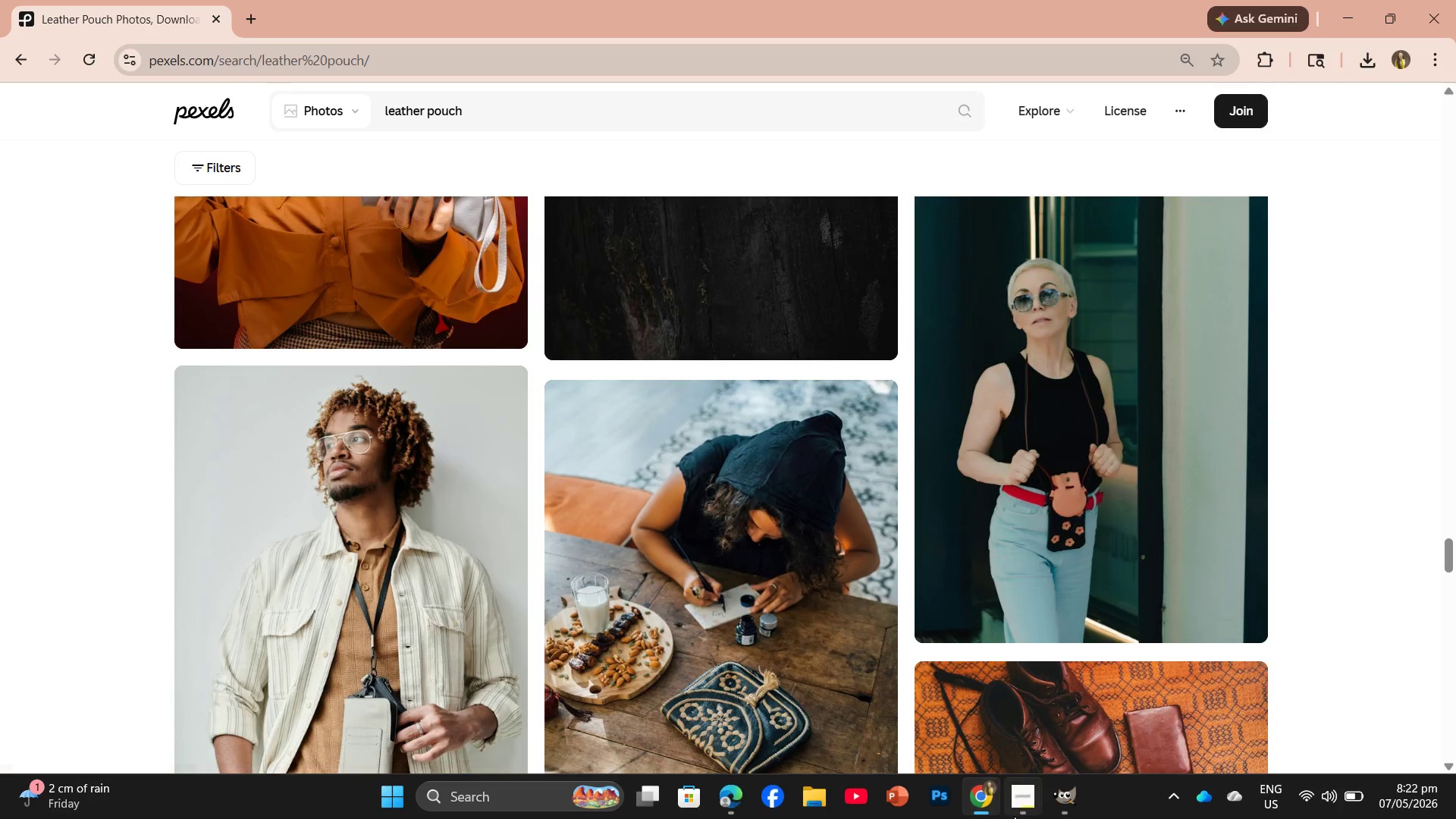 
left_click([1021, 807])